 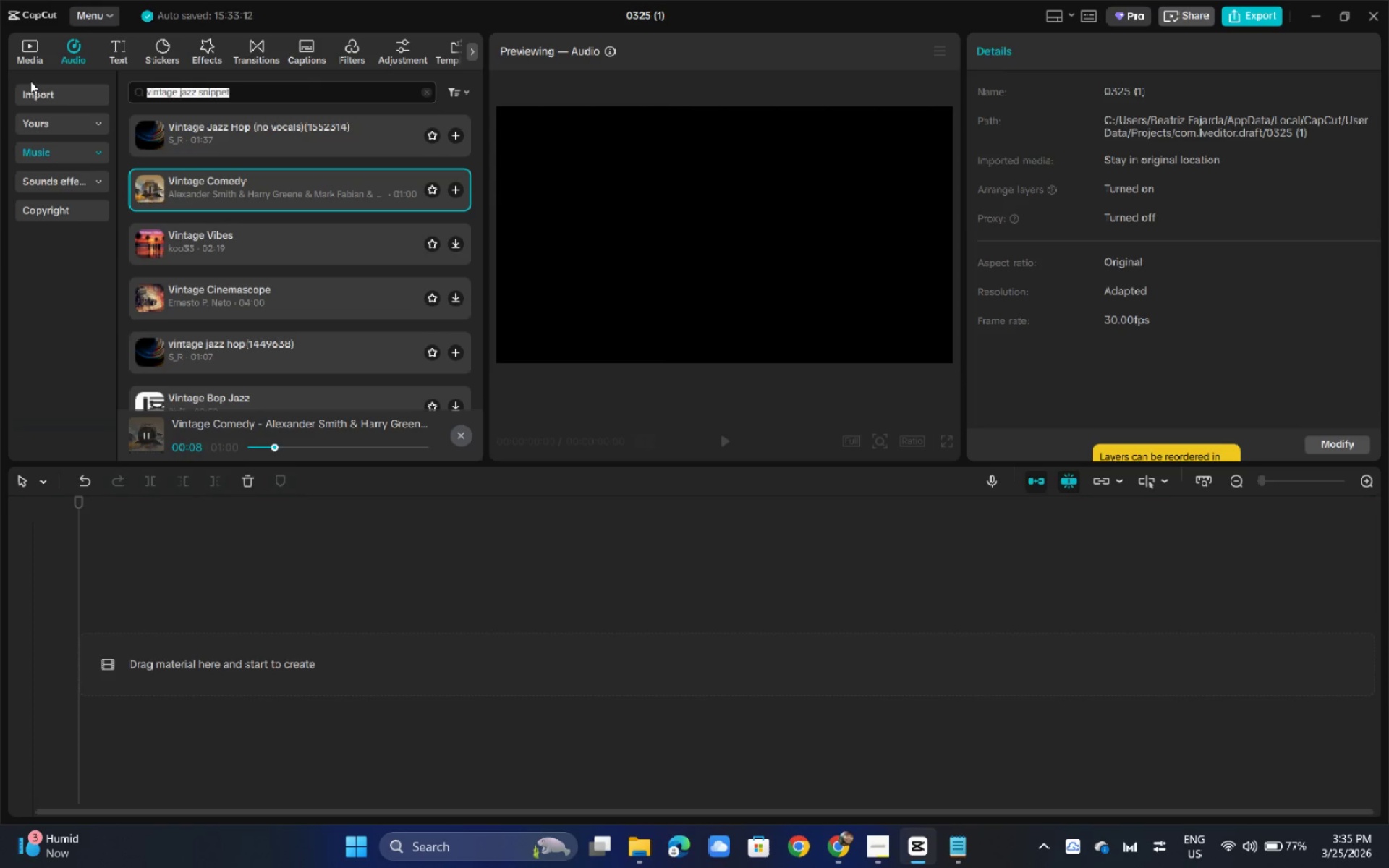 
key(Control+V)
 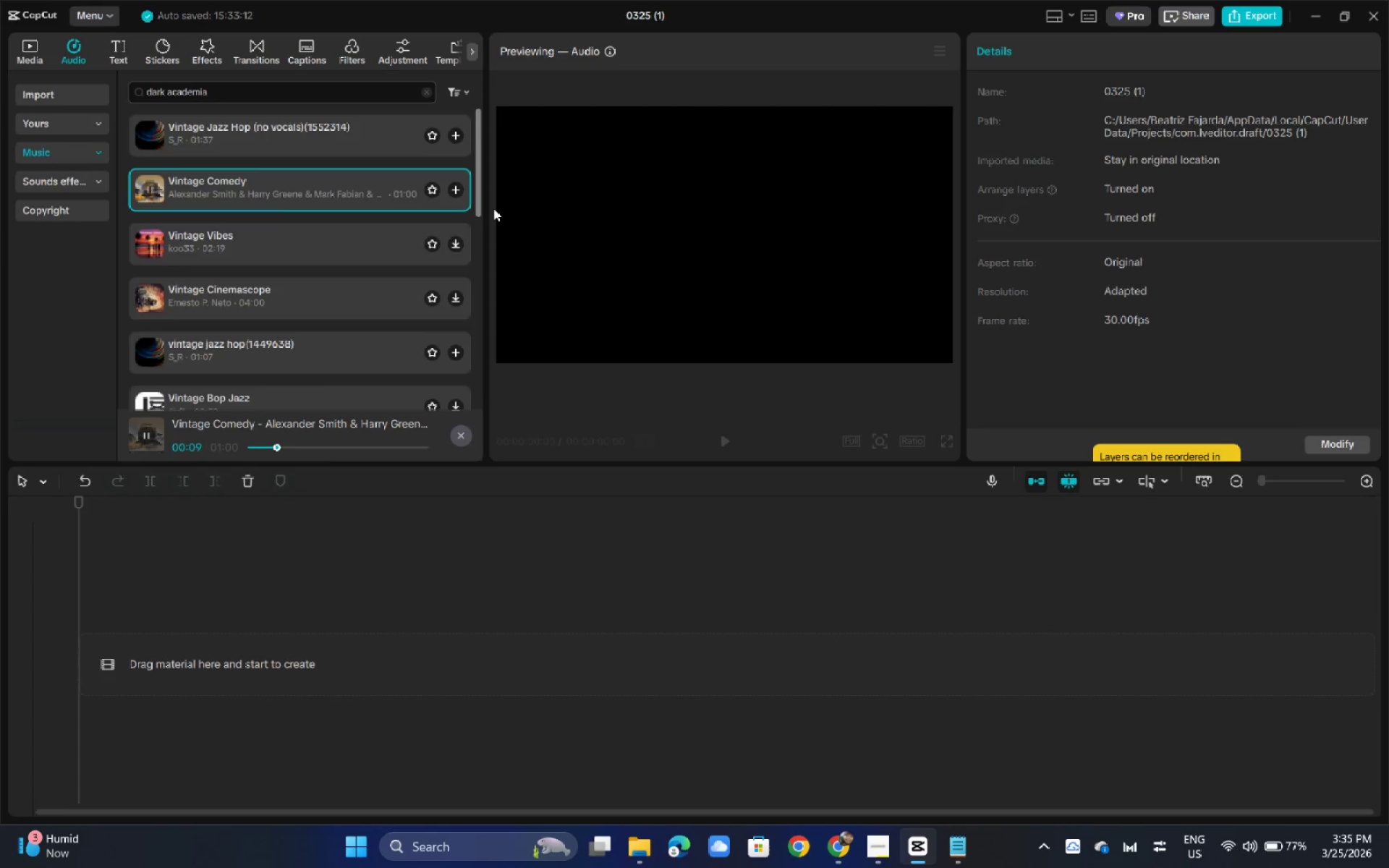 
key(Enter)
 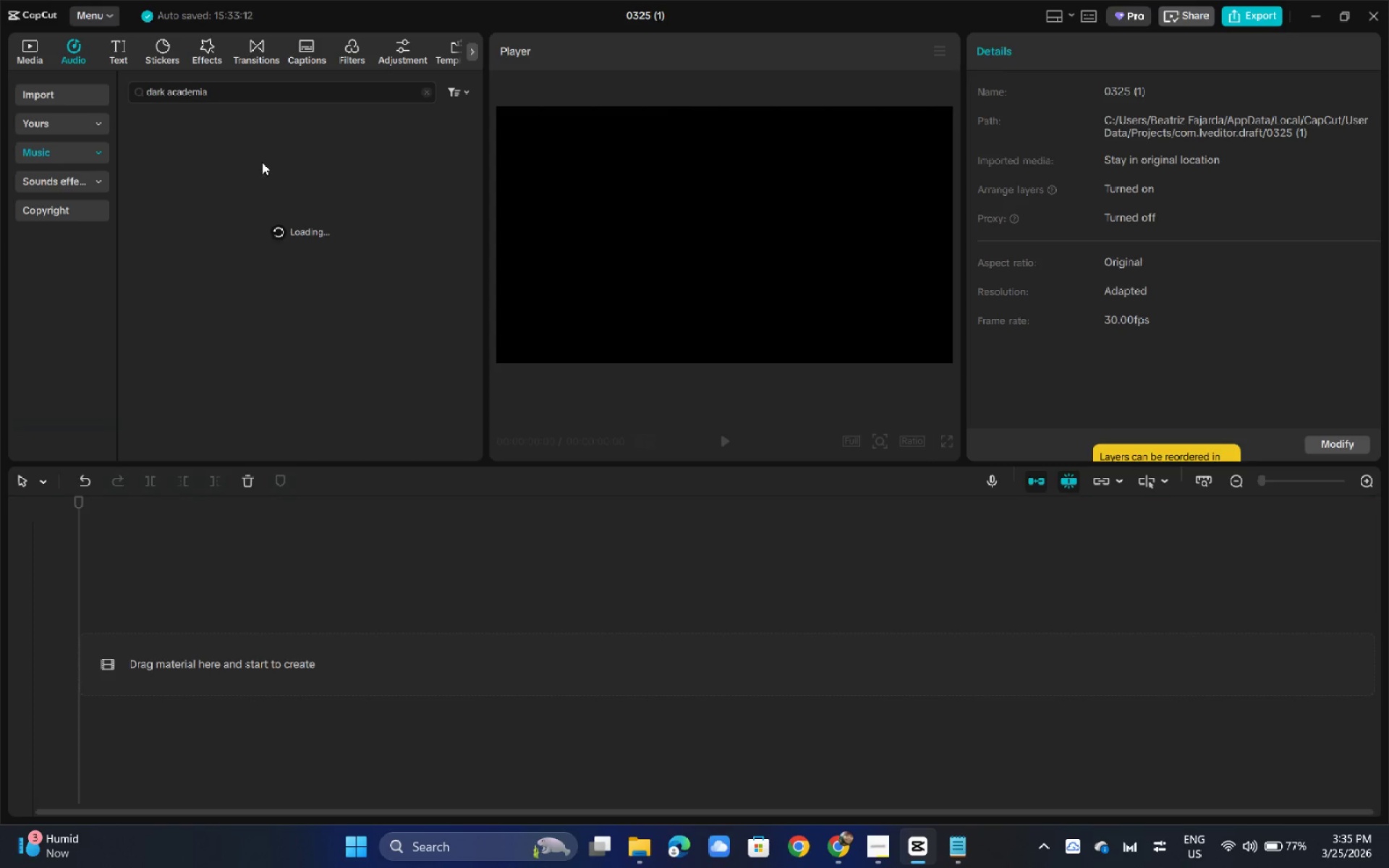 
left_click([258, 179])
 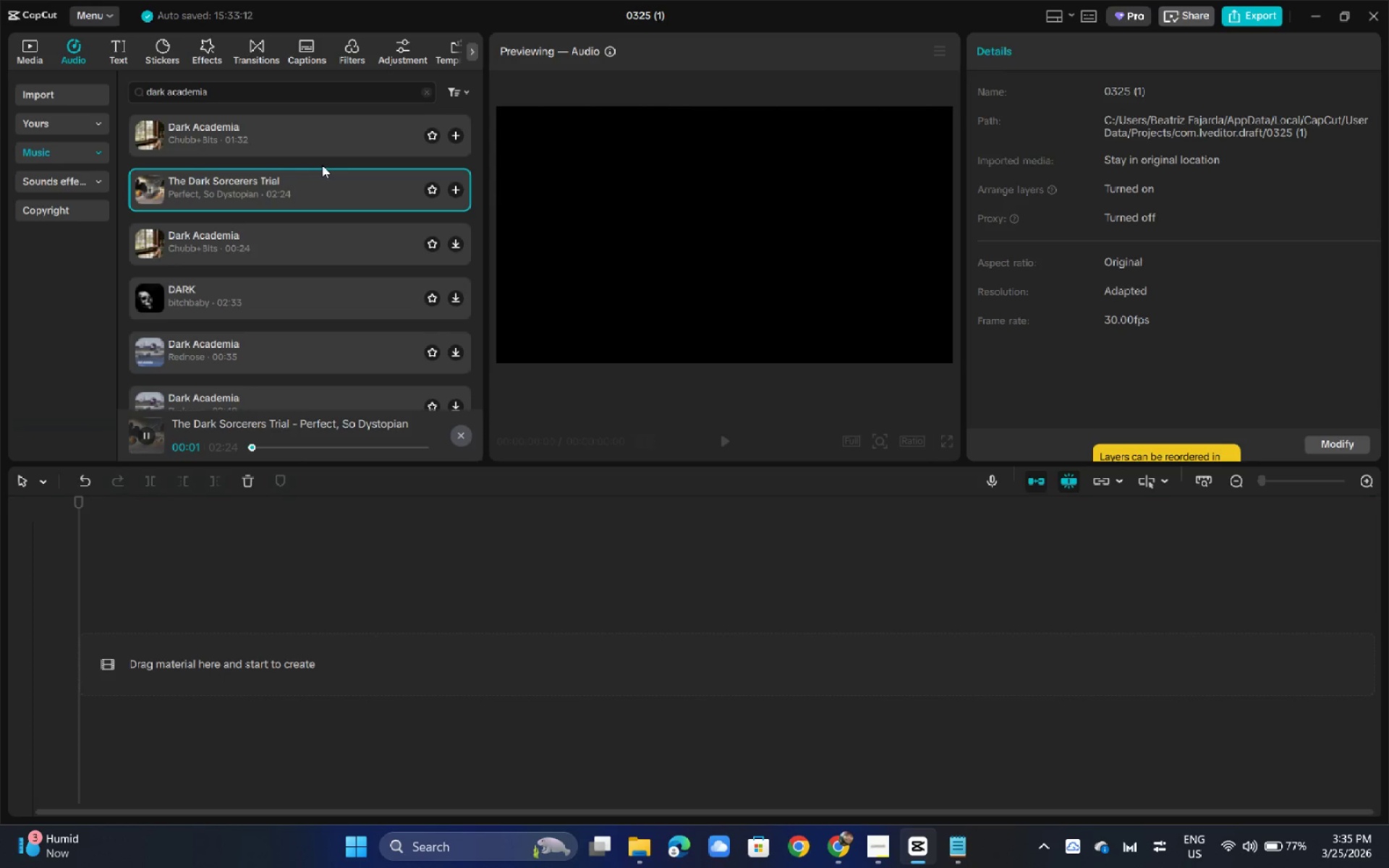 
left_click([276, 238])
 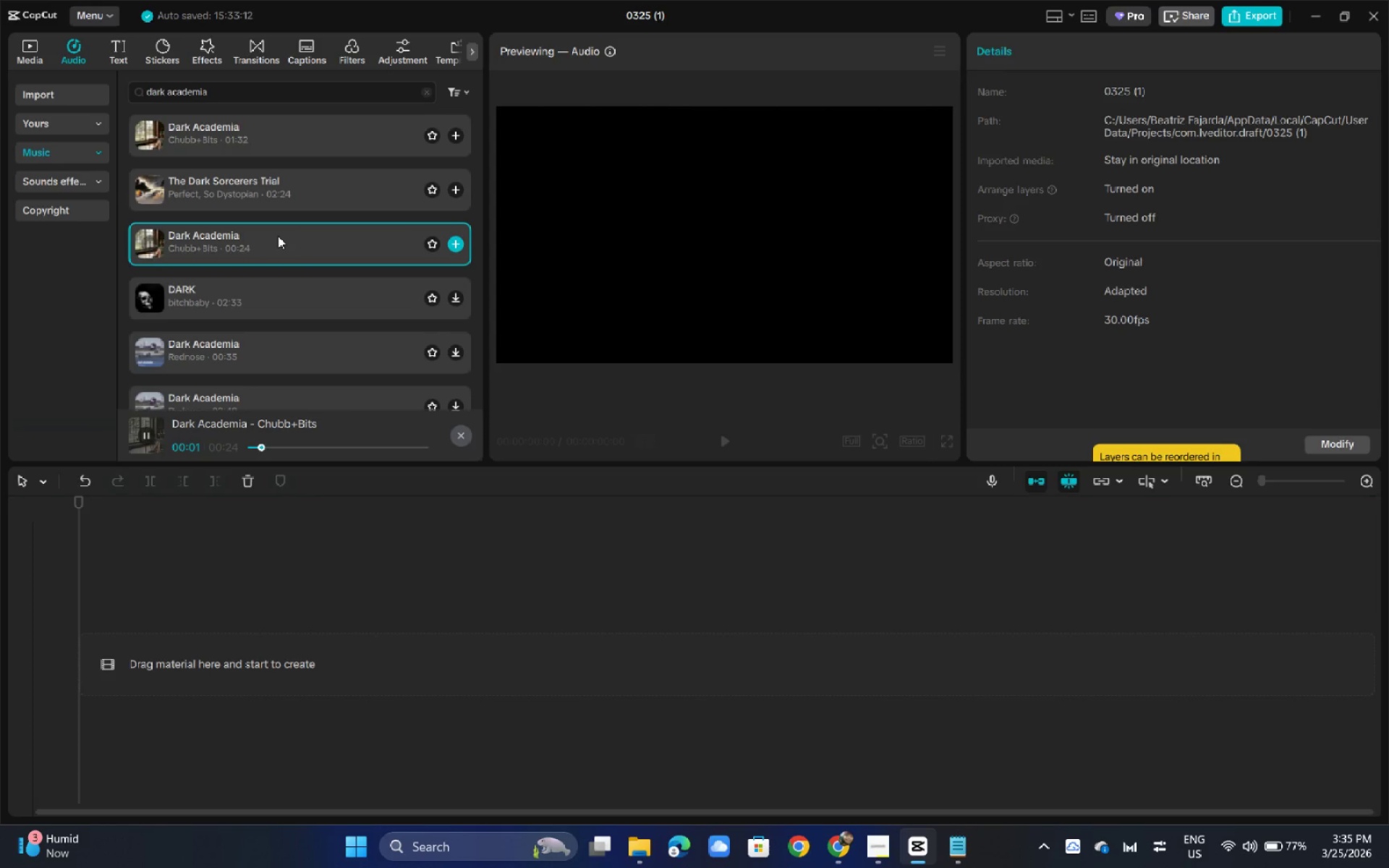 
left_click([280, 135])
 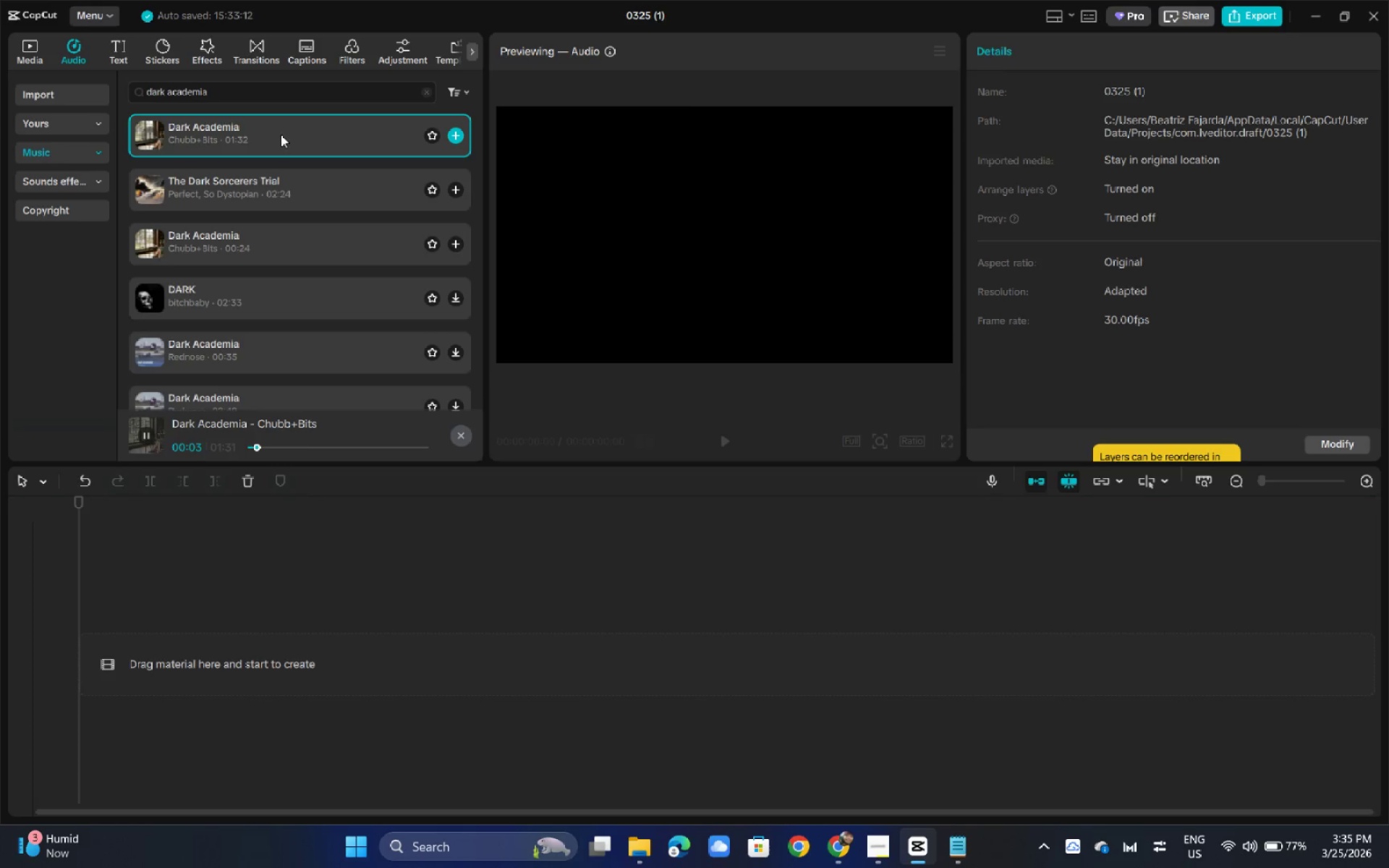 
left_click_drag(start_coordinate=[281, 135], to_coordinate=[209, 623])
 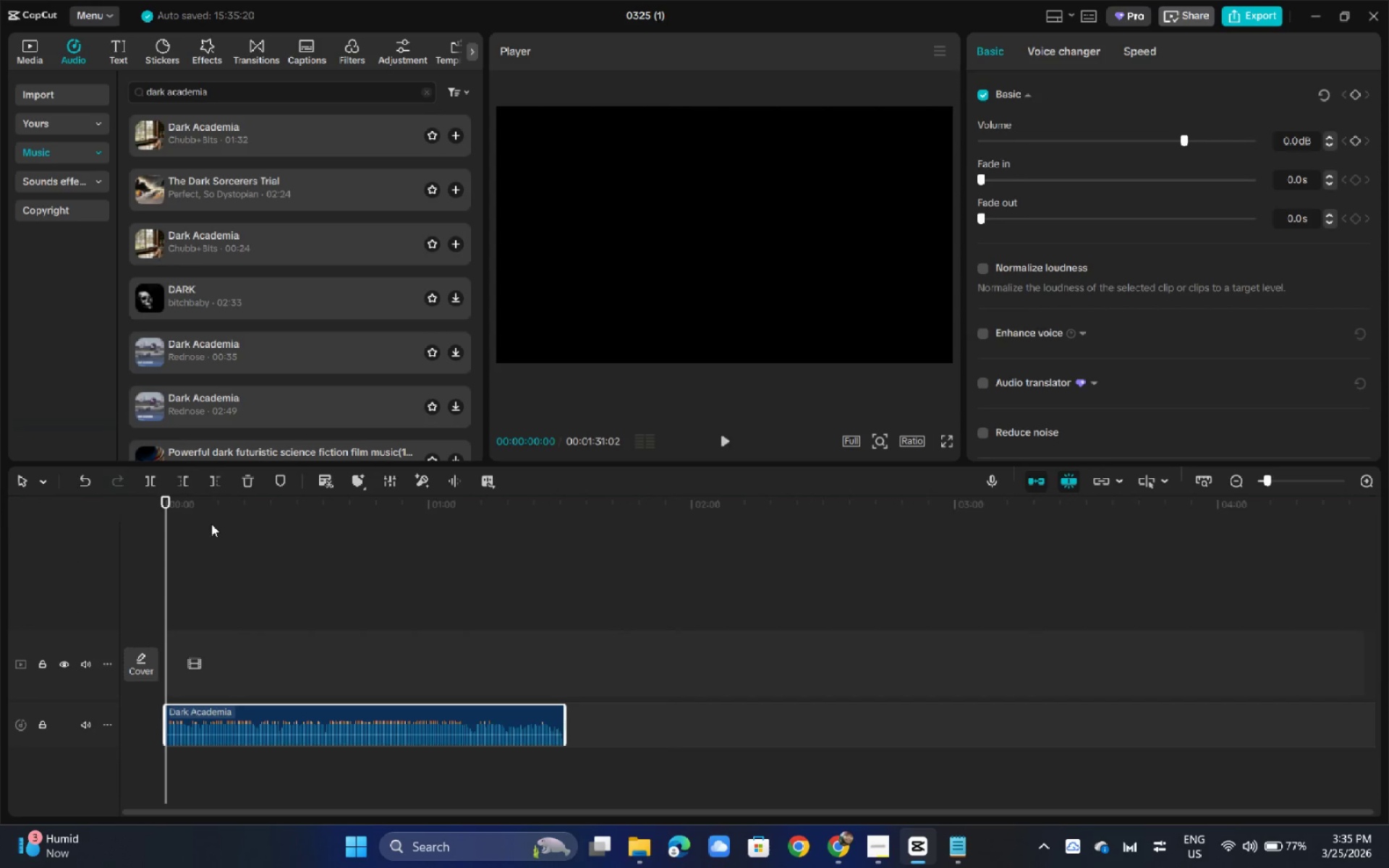 
key(Space)
 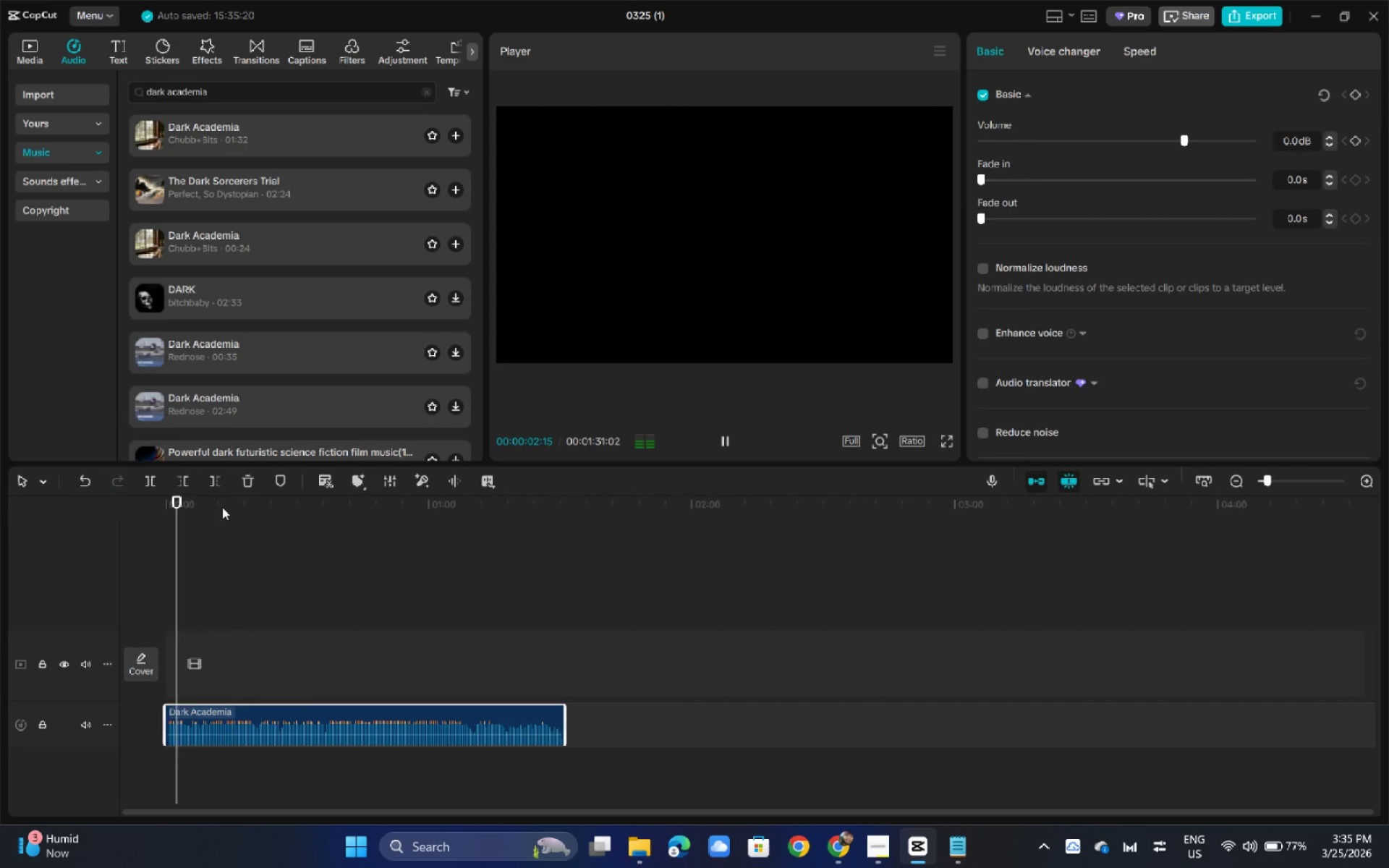 
left_click([222, 507])
 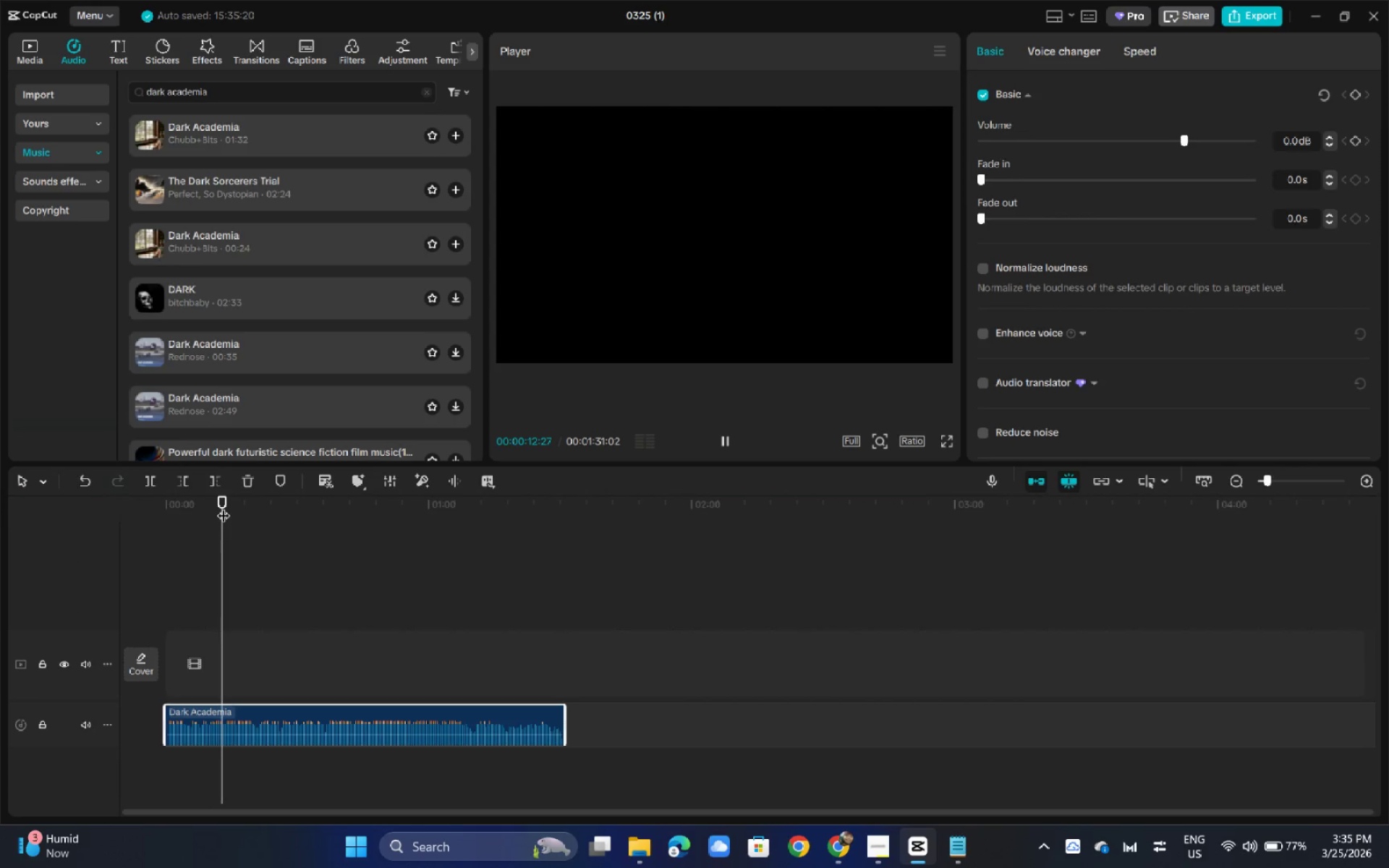 
key(Space)
 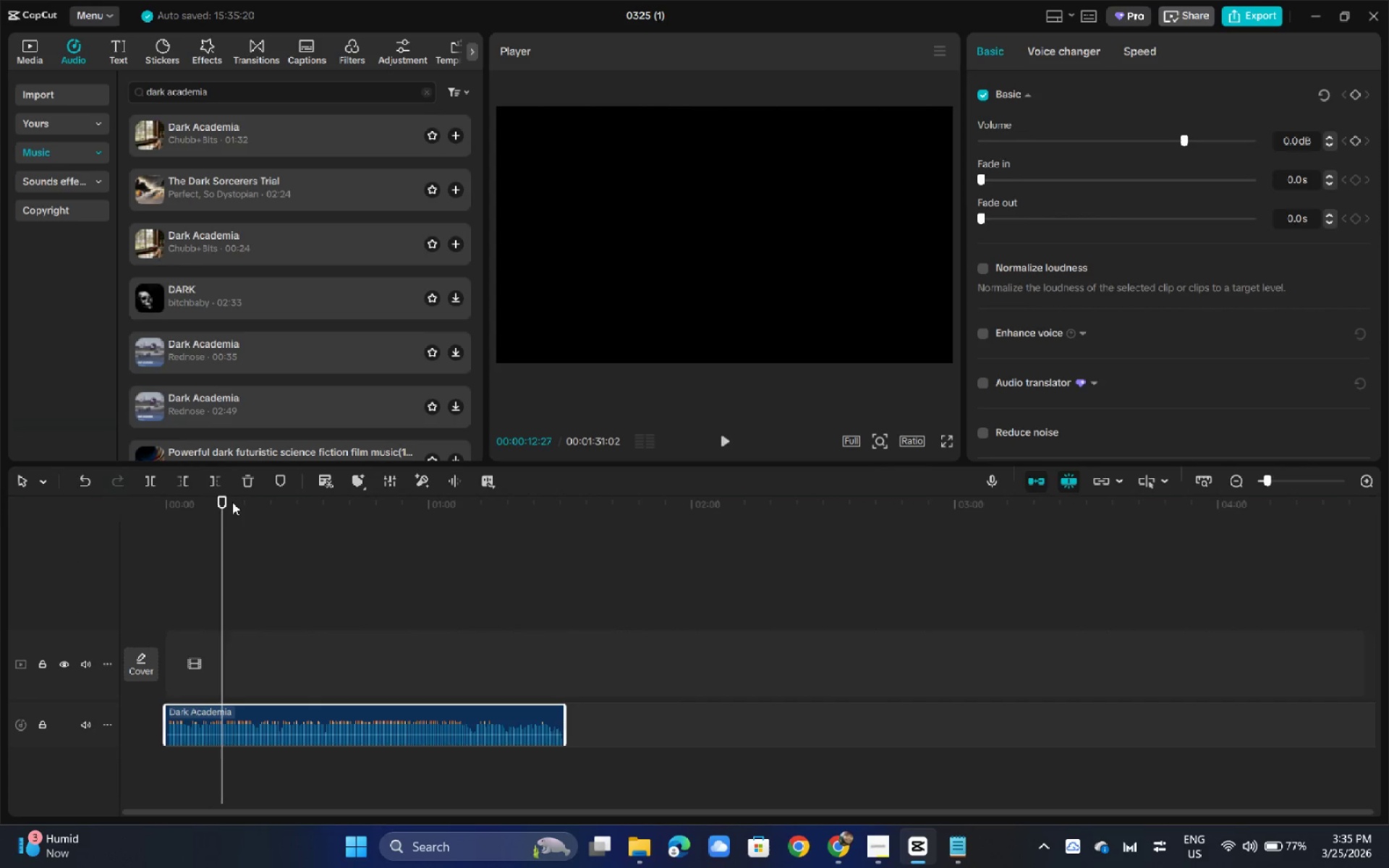 
key(Space)
 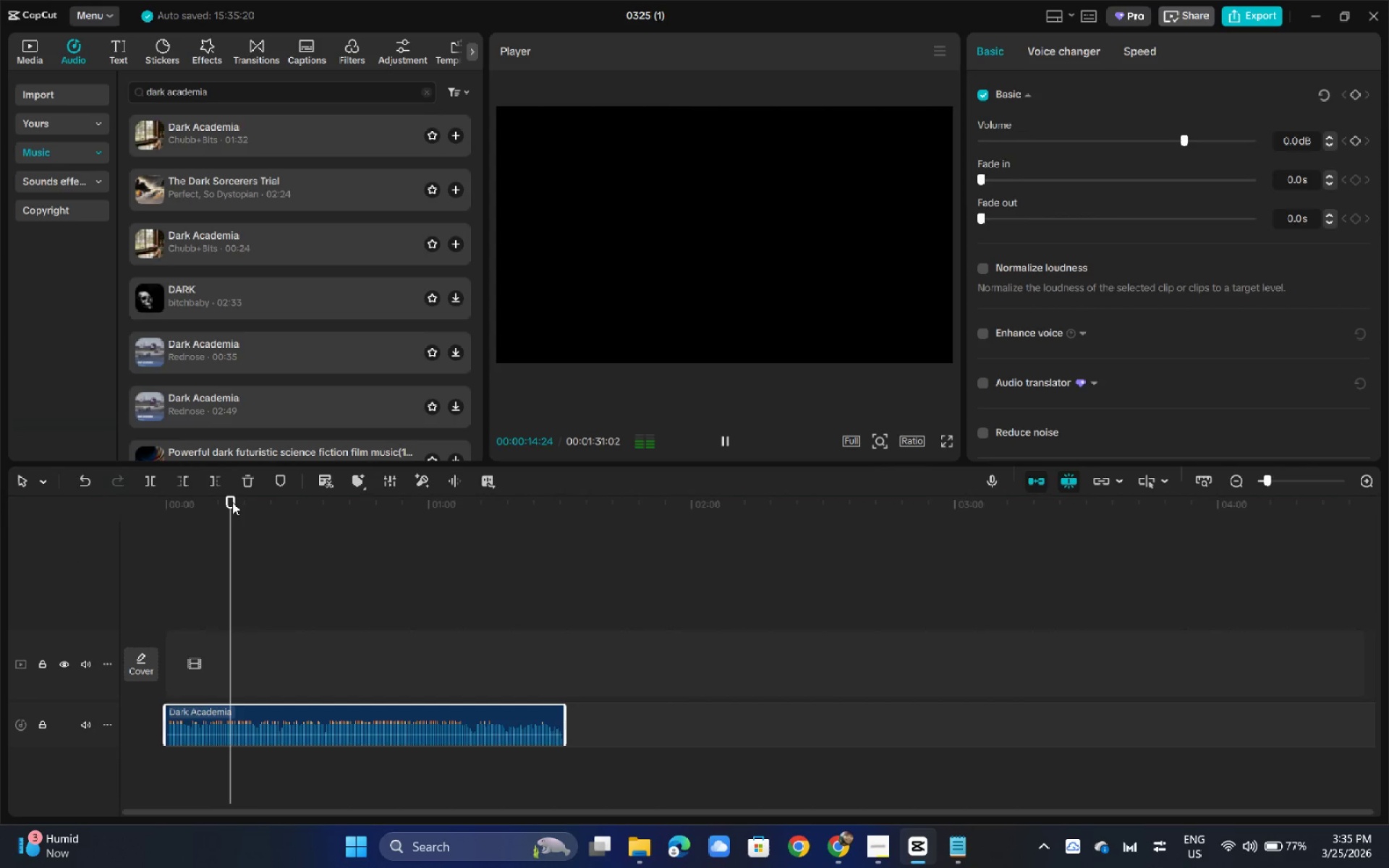 
key(Space)
 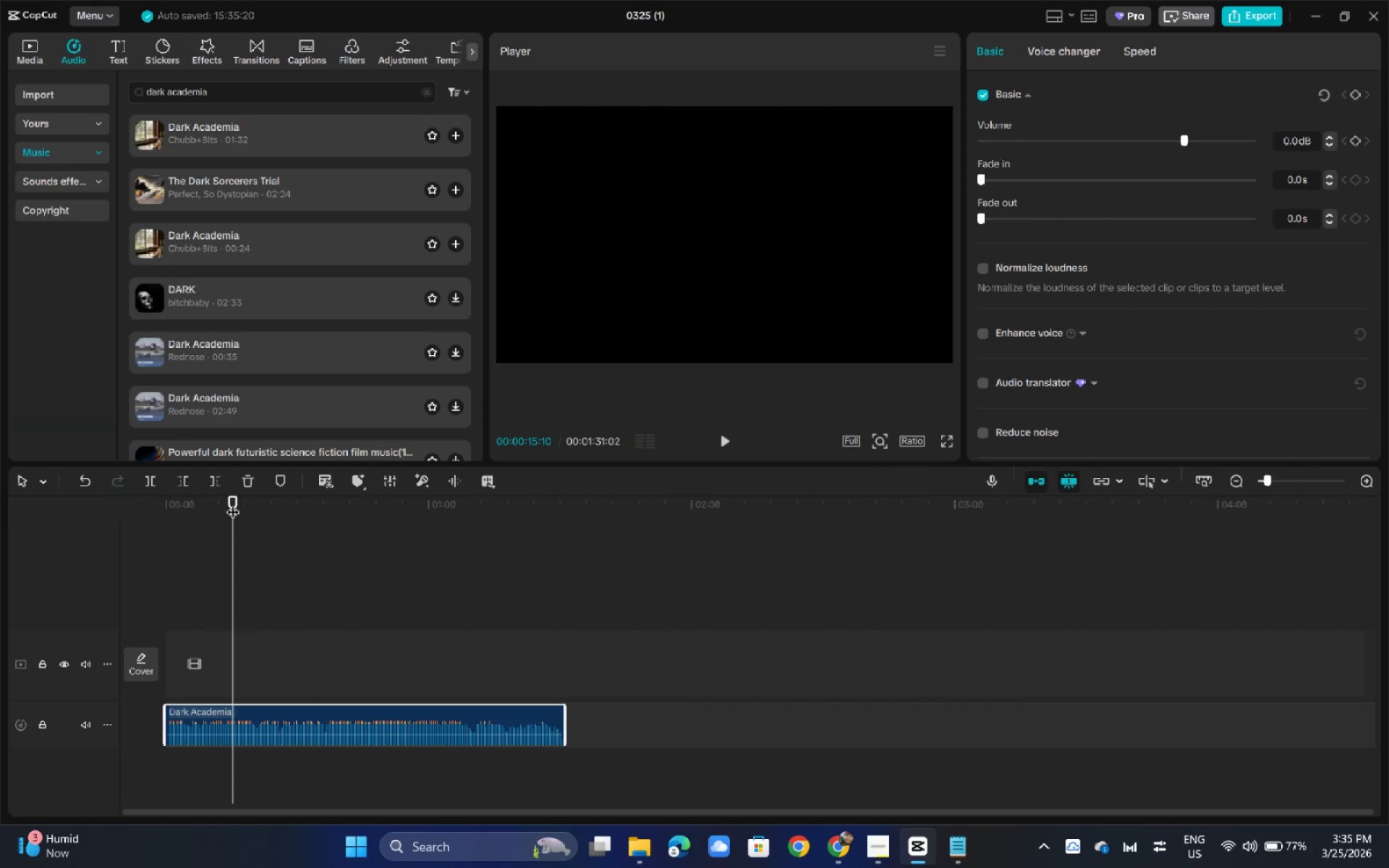 
left_click_drag(start_coordinate=[233, 503], to_coordinate=[511, 519])
 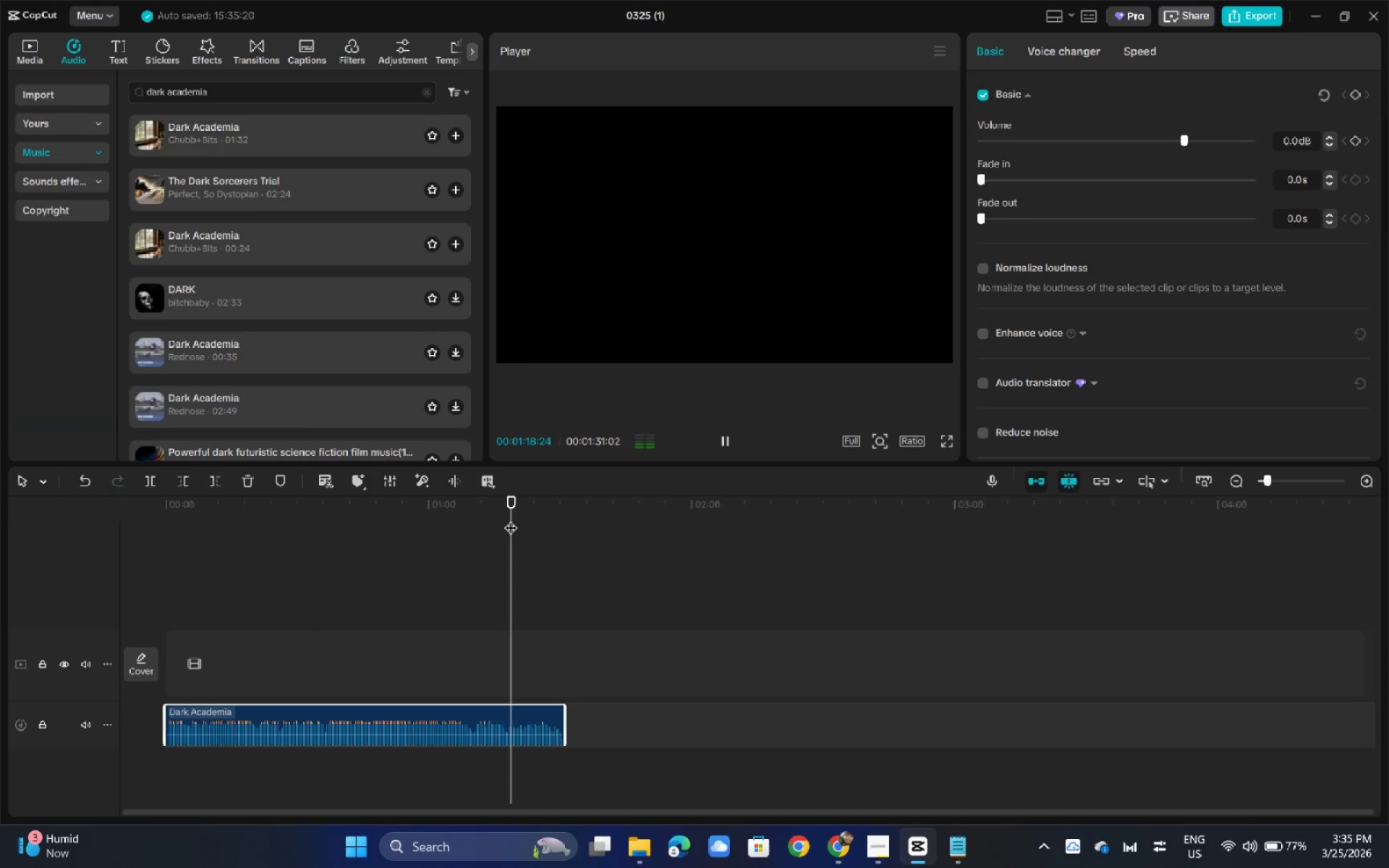 
key(Space)
 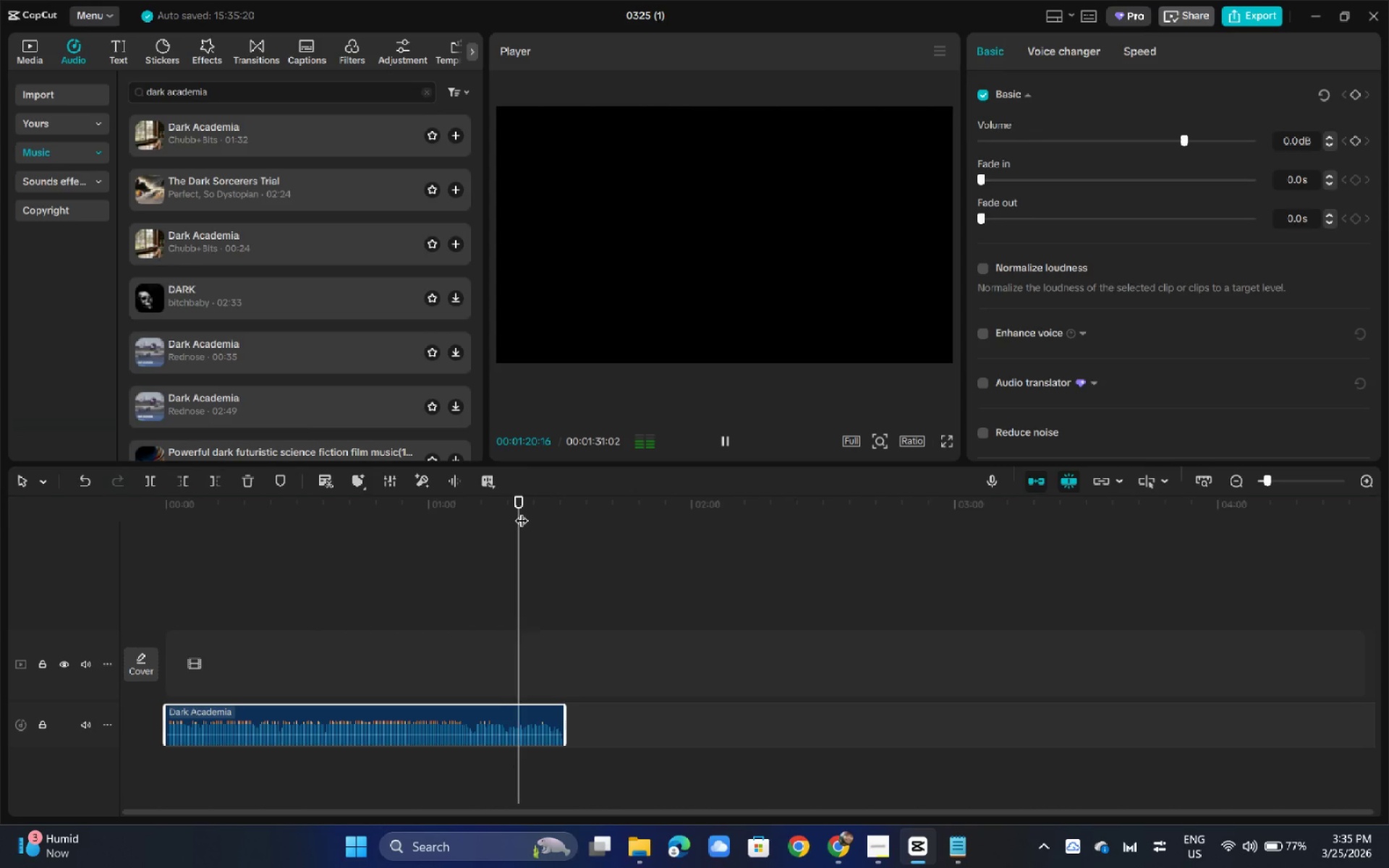 
left_click_drag(start_coordinate=[525, 511], to_coordinate=[540, 515])
 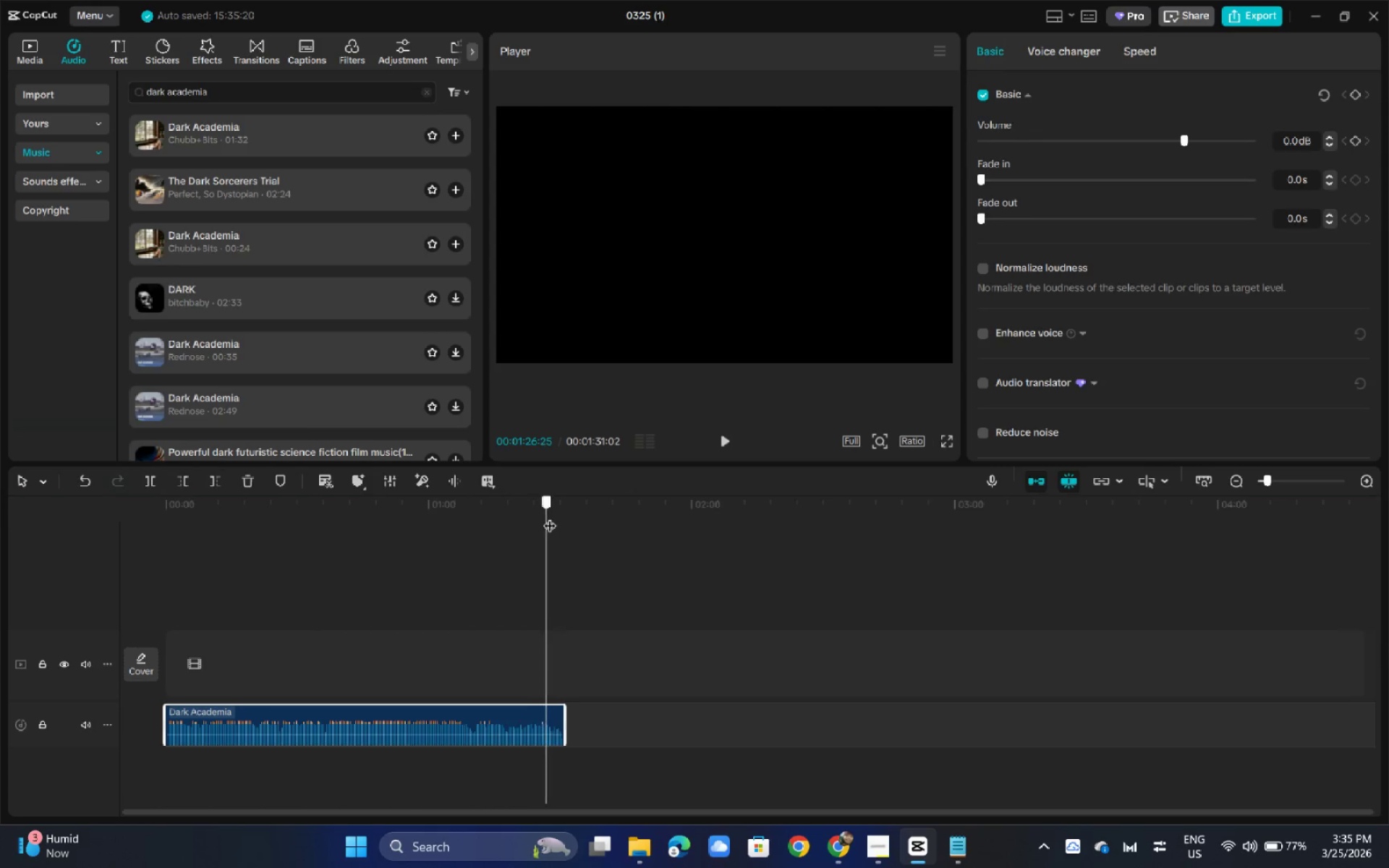 
left_click_drag(start_coordinate=[543, 515], to_coordinate=[553, 519])
 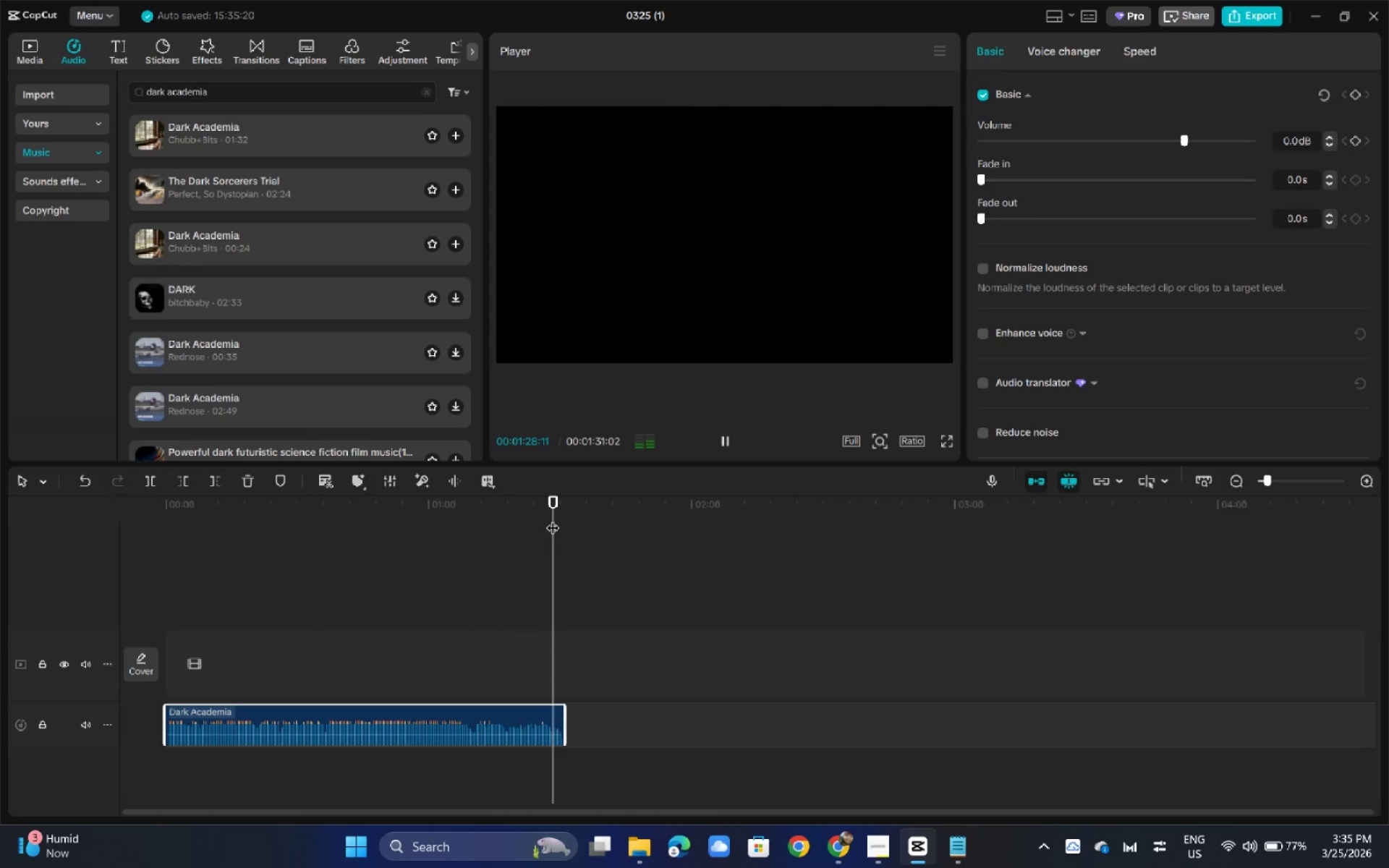 
key(Space)
 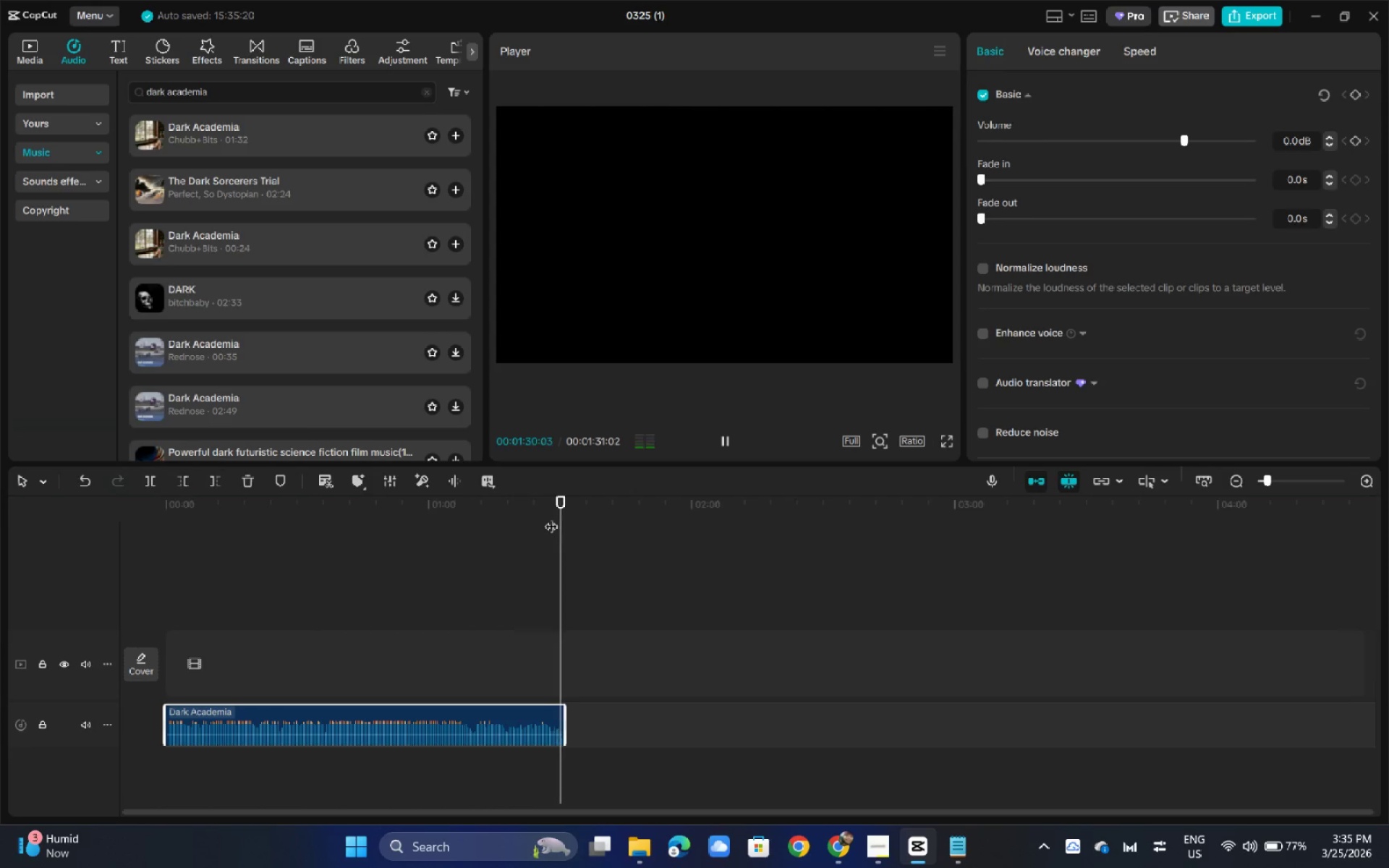 
left_click_drag(start_coordinate=[529, 512], to_coordinate=[512, 511])
 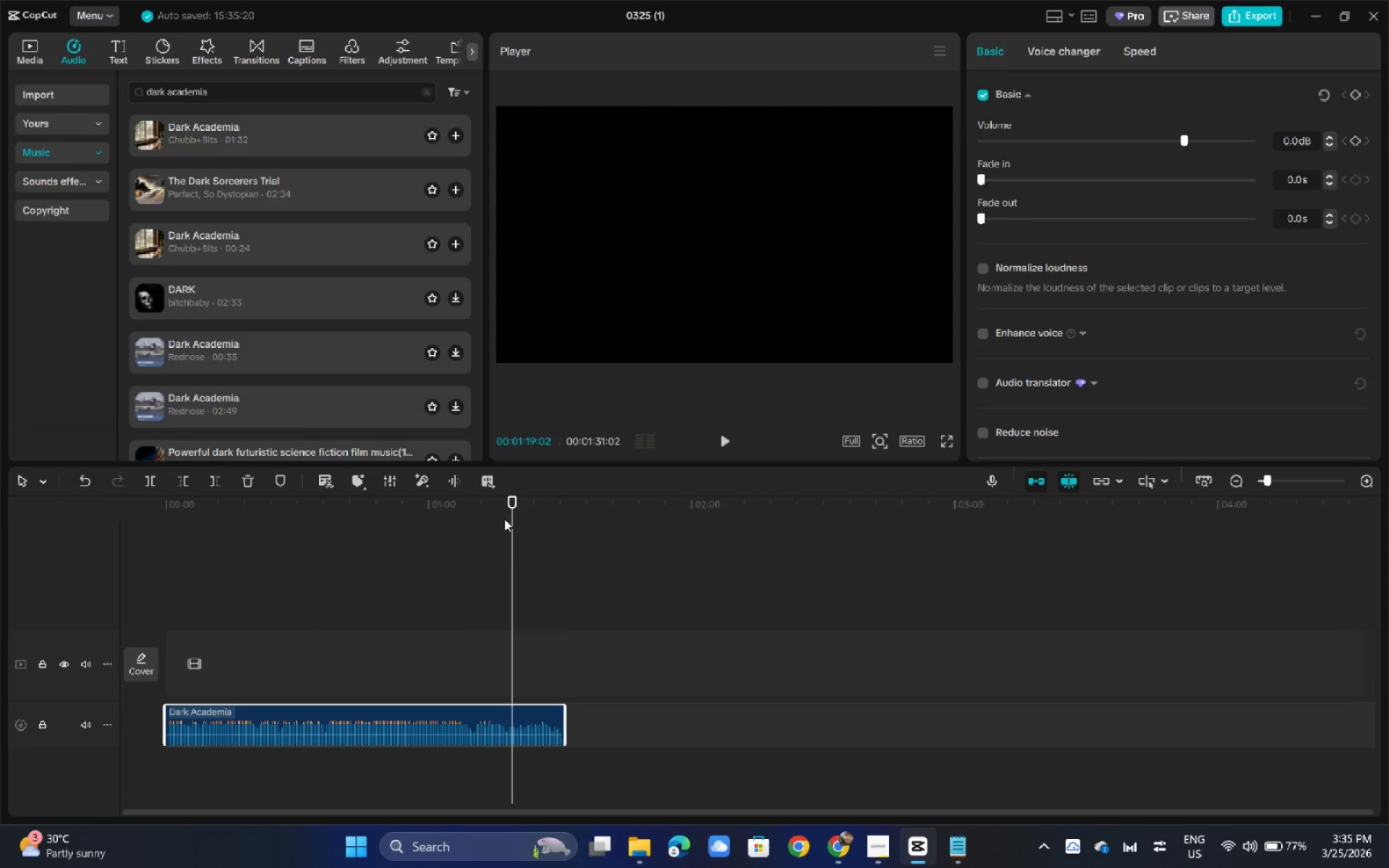 
key(Control+B)
 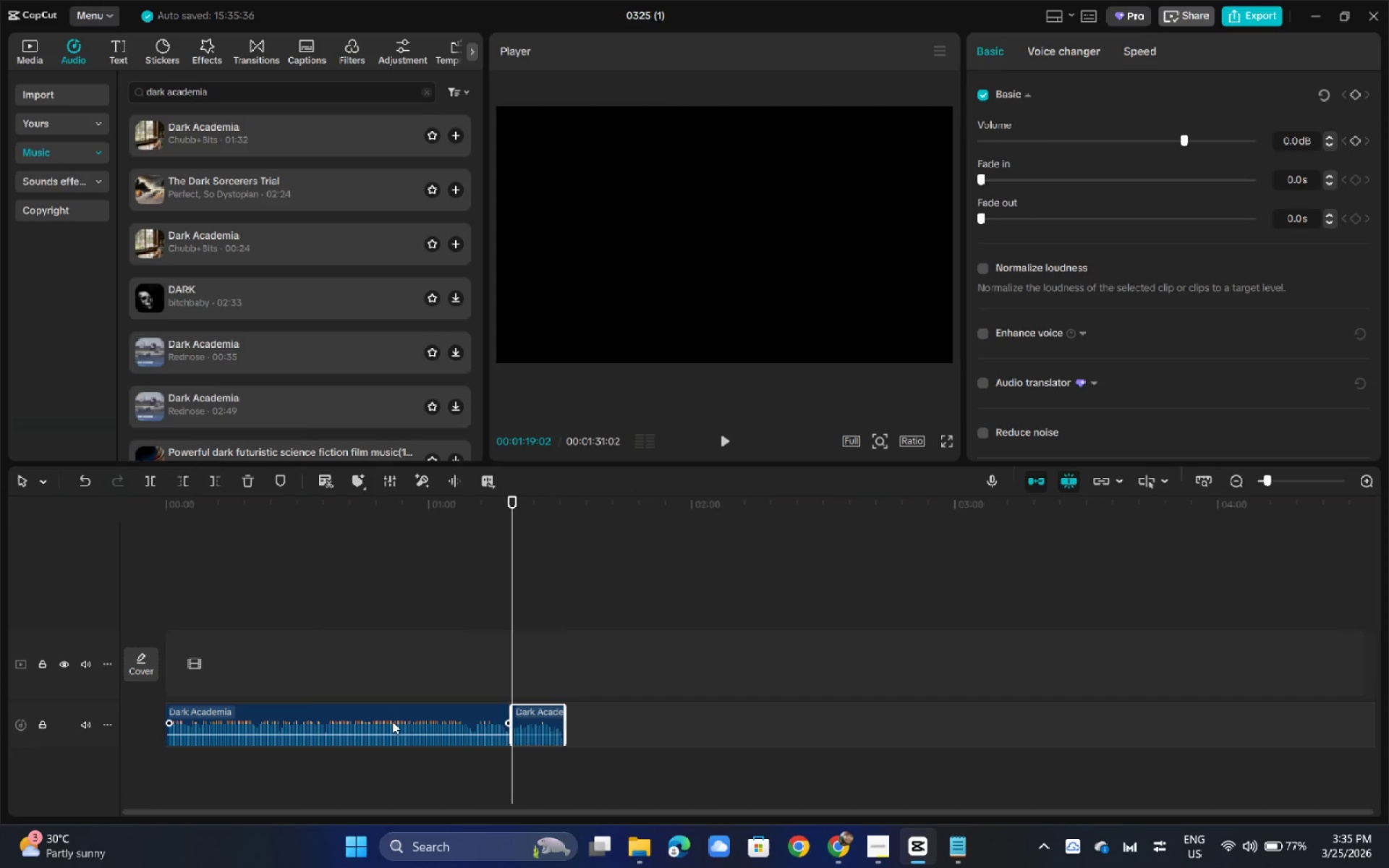 
left_click([392, 721])
 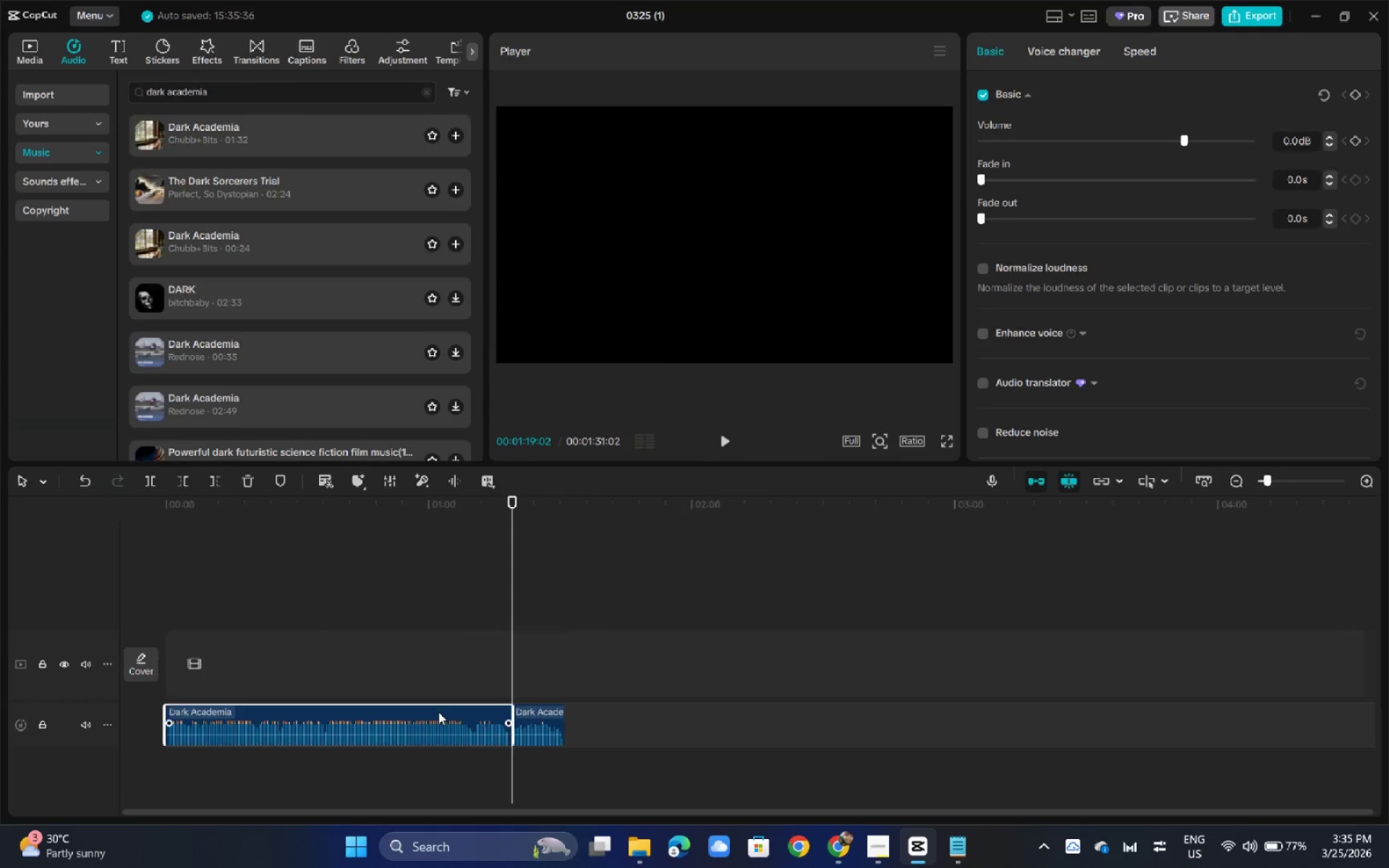 
key(Backspace)
 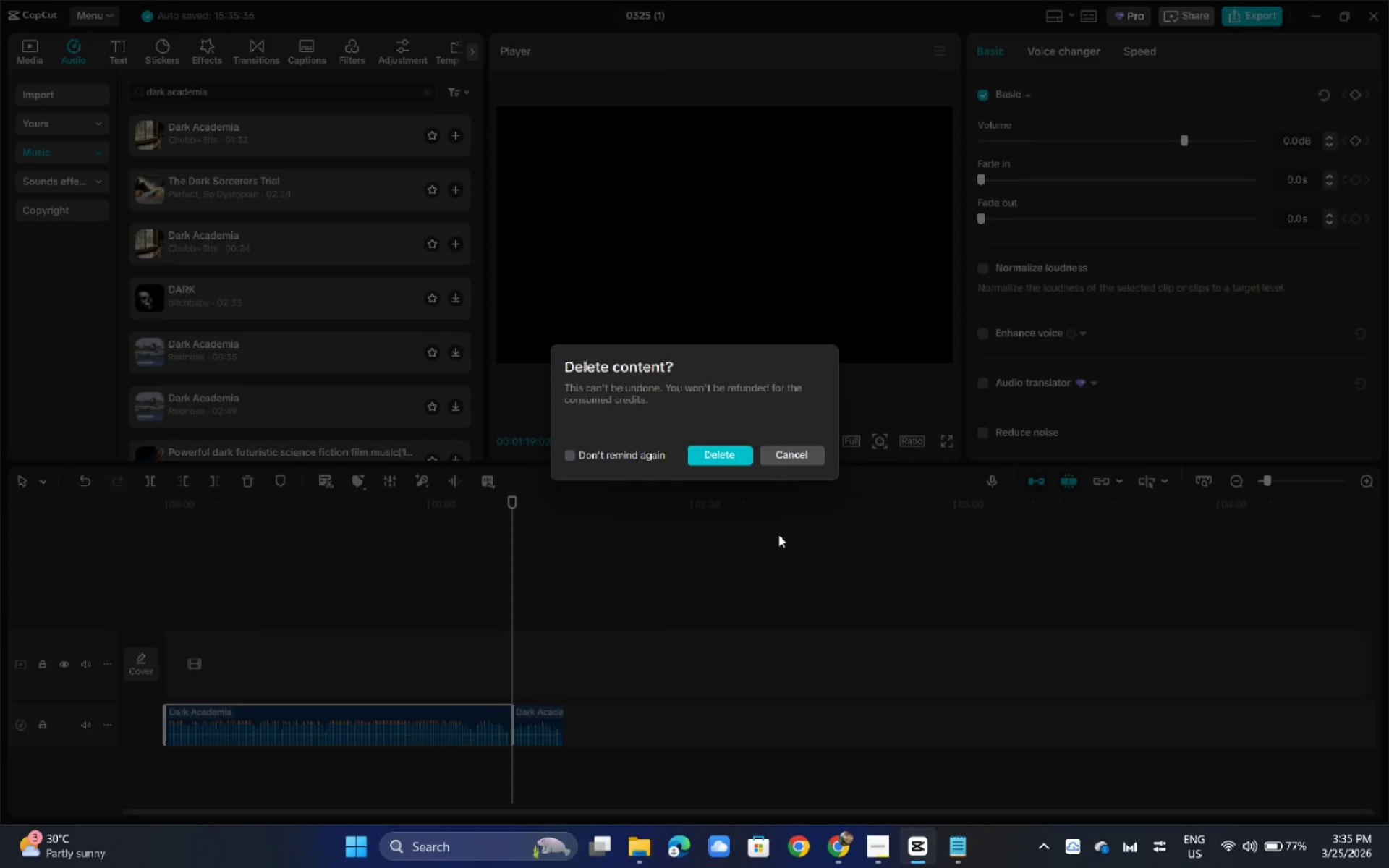 
key(Enter)
 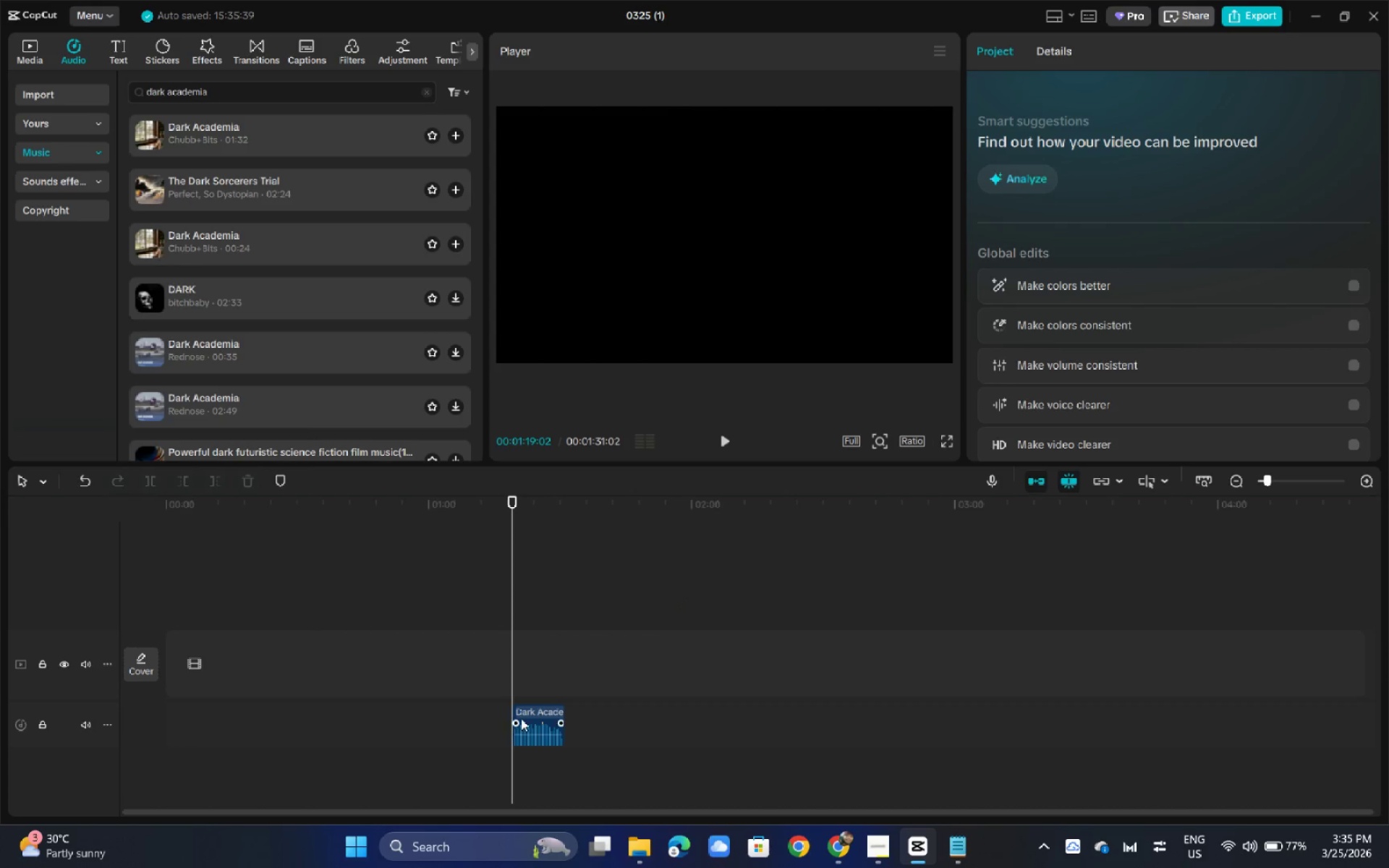 
left_click_drag(start_coordinate=[522, 718], to_coordinate=[275, 706])
 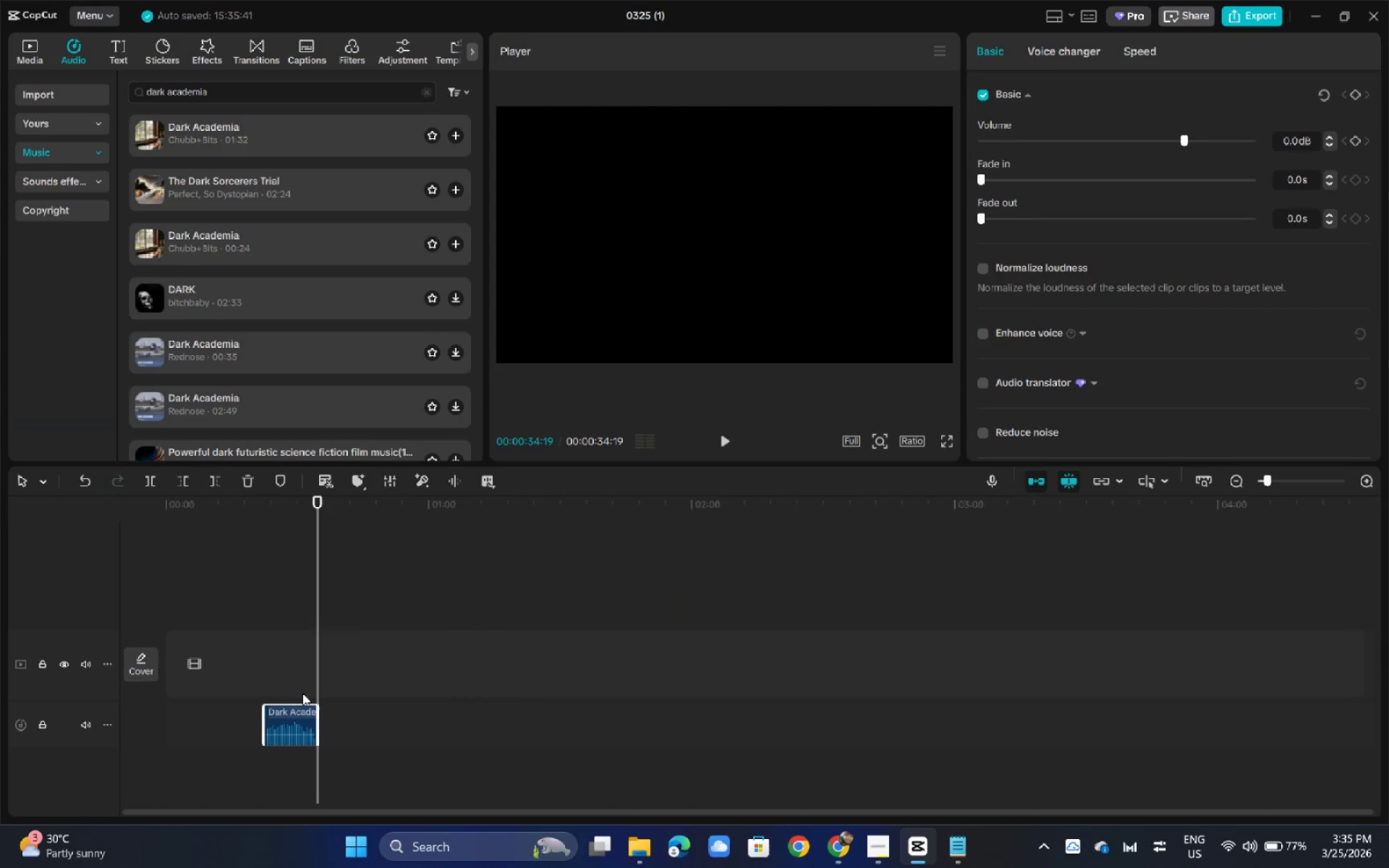 
left_click_drag(start_coordinate=[291, 712], to_coordinate=[237, 712])
 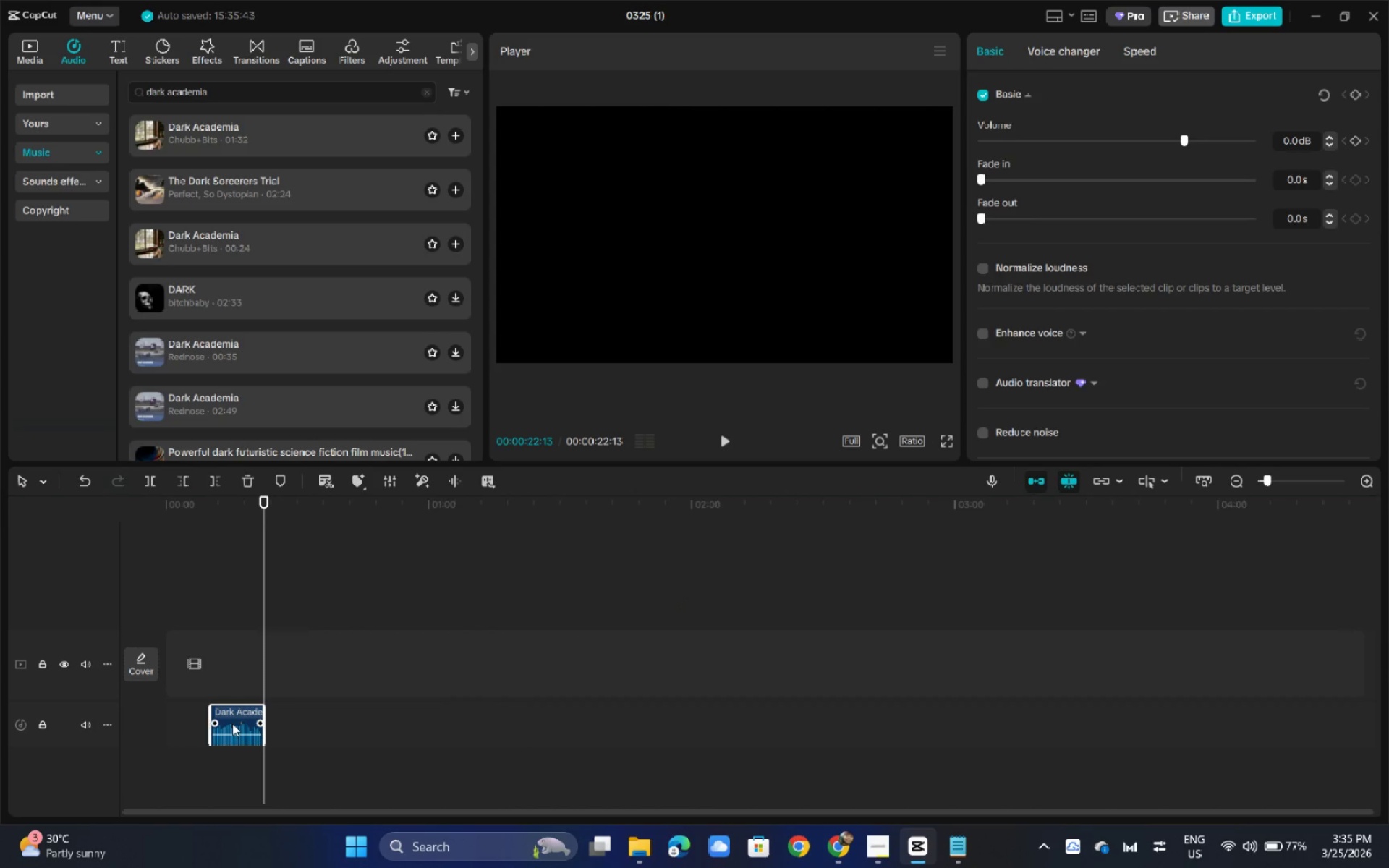 
left_click_drag(start_coordinate=[232, 722], to_coordinate=[211, 719])
 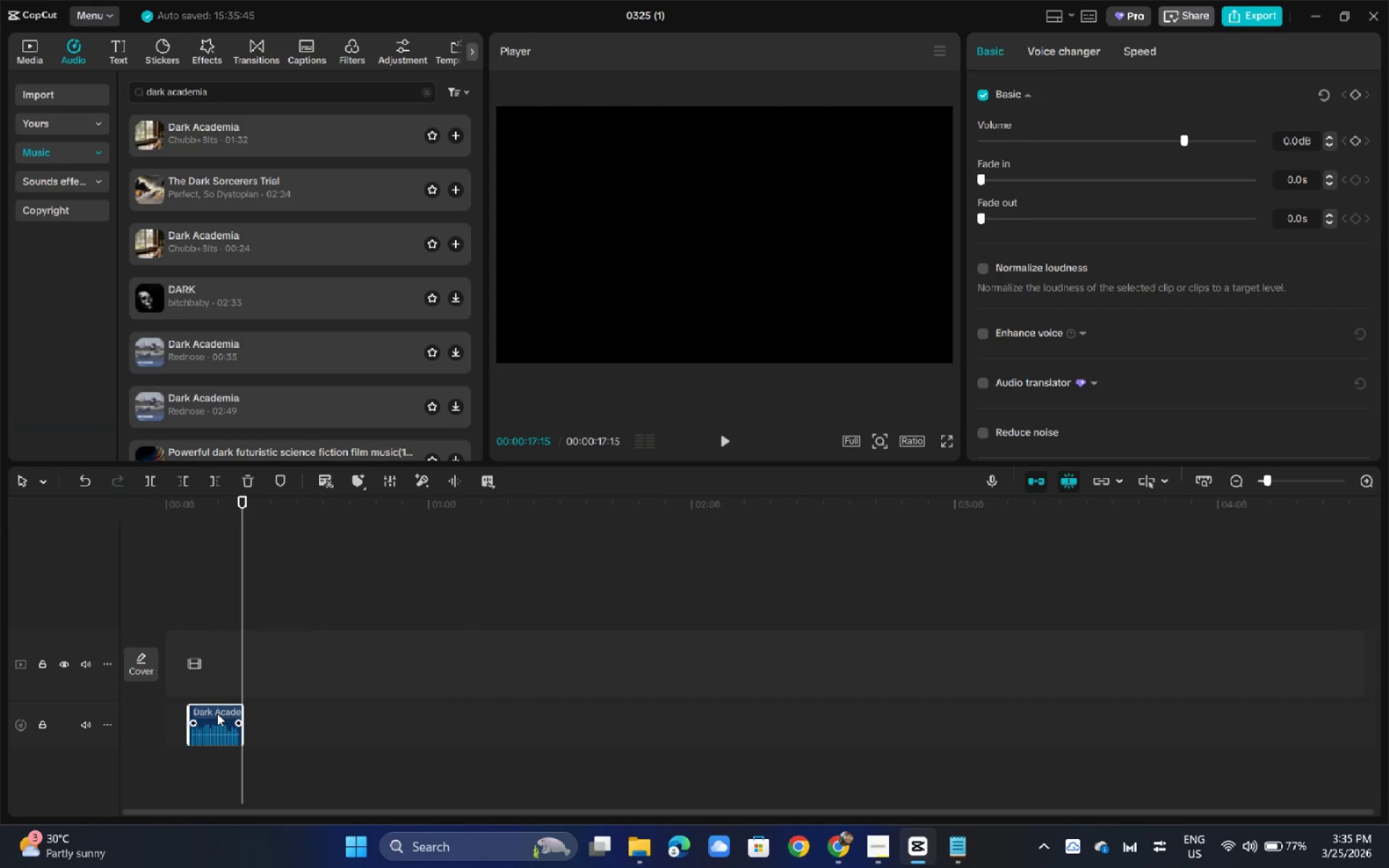 
left_click_drag(start_coordinate=[217, 713], to_coordinate=[207, 715])
 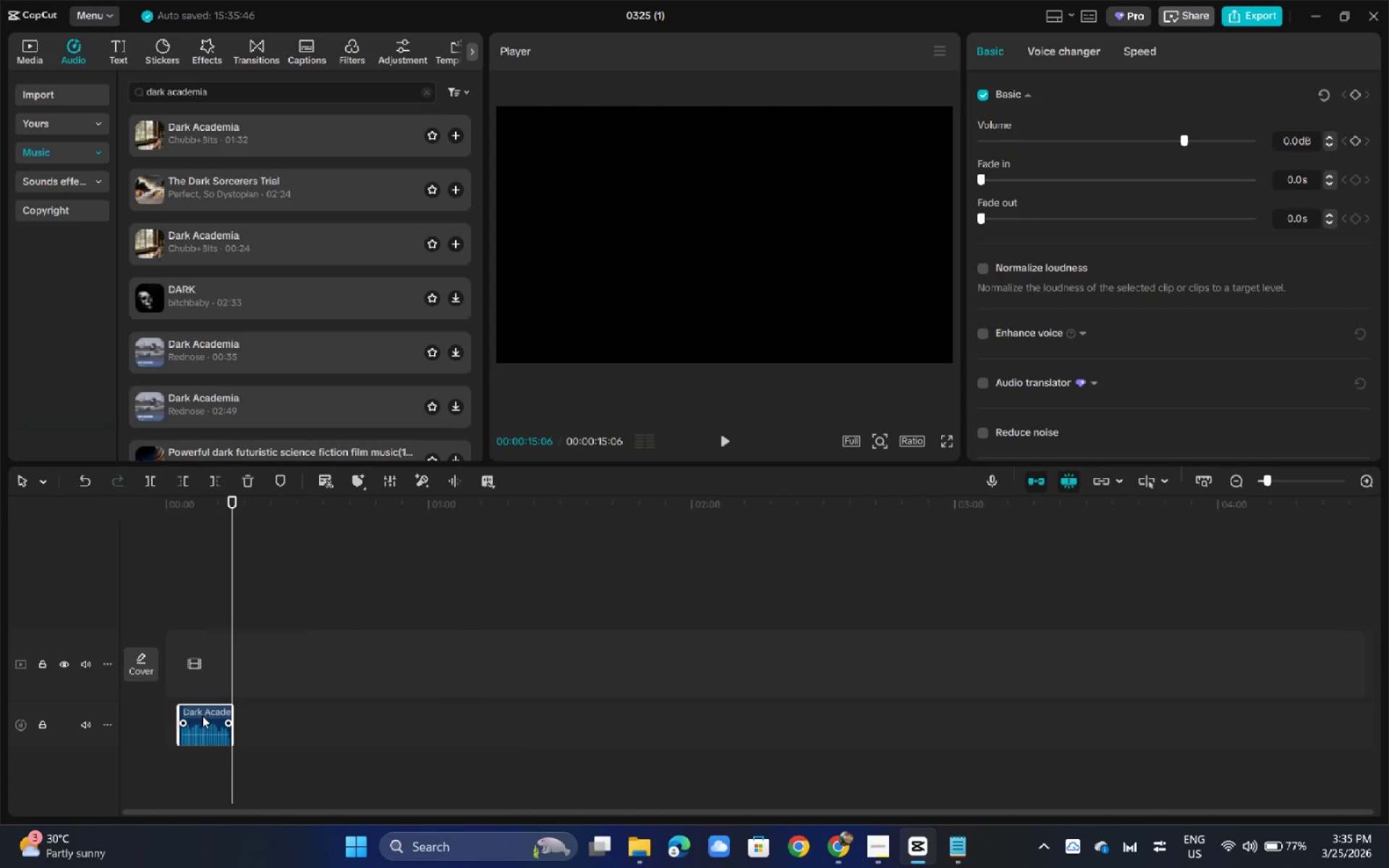 
left_click_drag(start_coordinate=[202, 715], to_coordinate=[193, 717])
 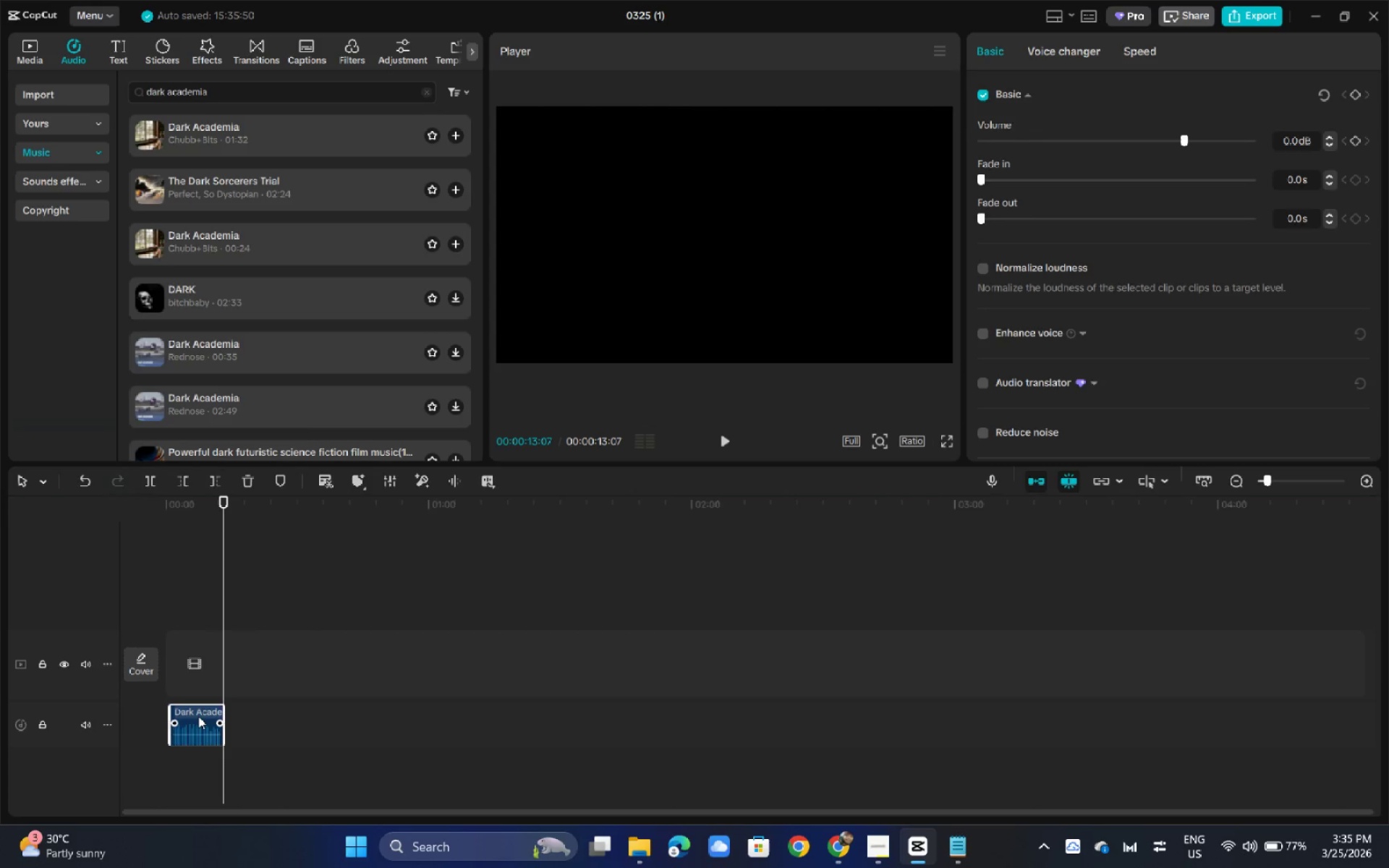 
left_click_drag(start_coordinate=[200, 716], to_coordinate=[207, 716])
 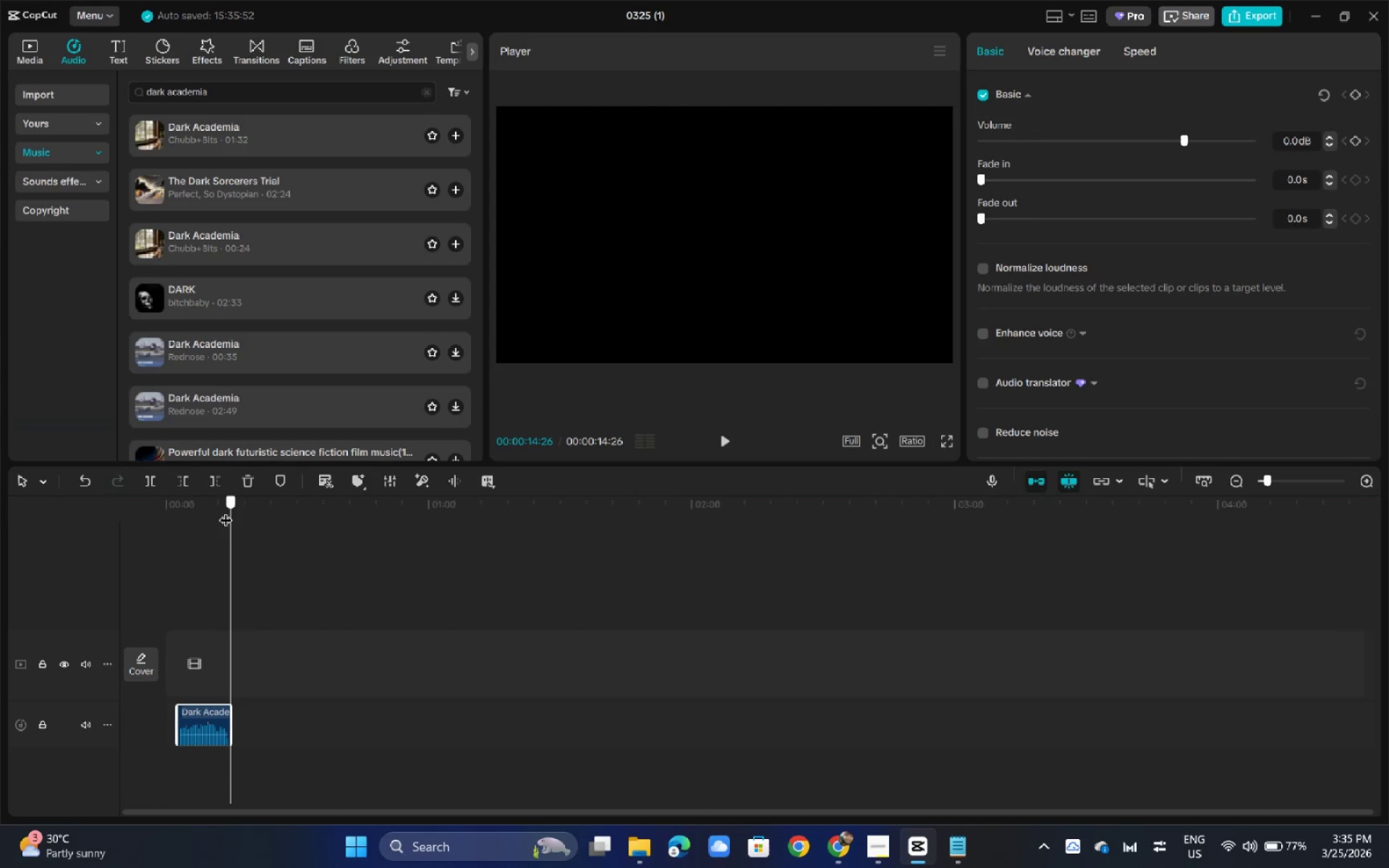 
left_click([226, 511])
 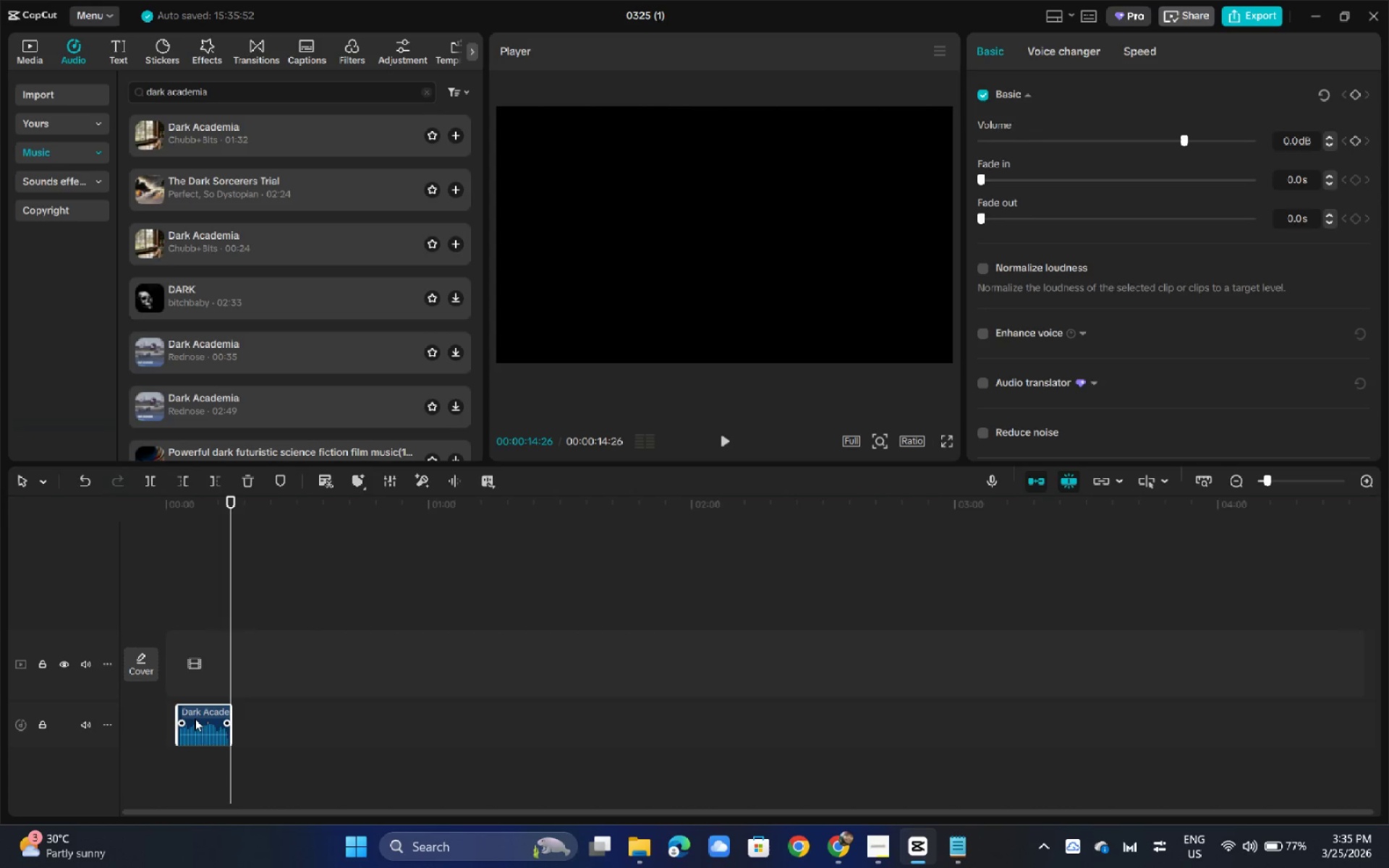 
left_click_drag(start_coordinate=[195, 718], to_coordinate=[203, 718])
 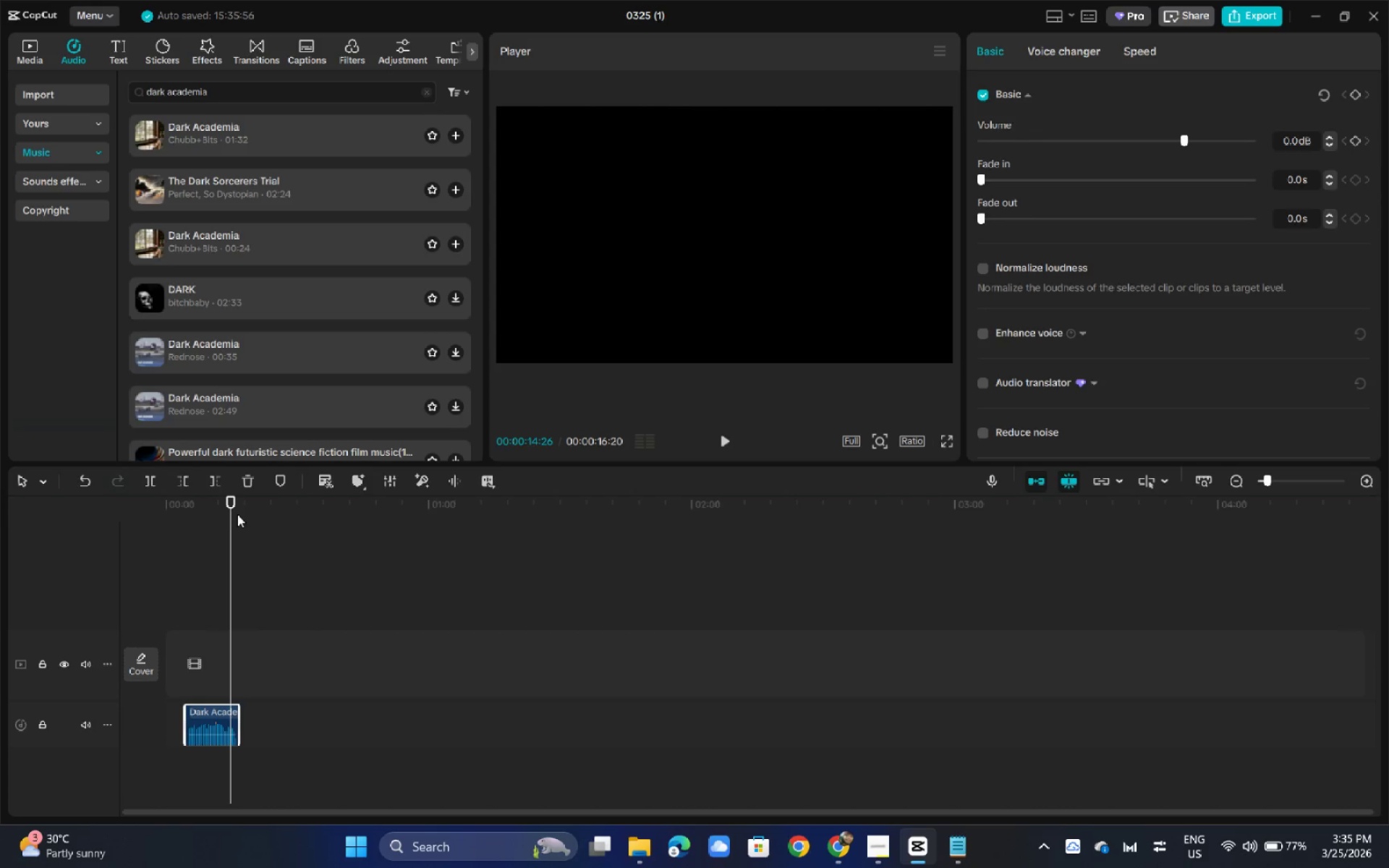 
left_click_drag(start_coordinate=[229, 503], to_coordinate=[232, 506])
 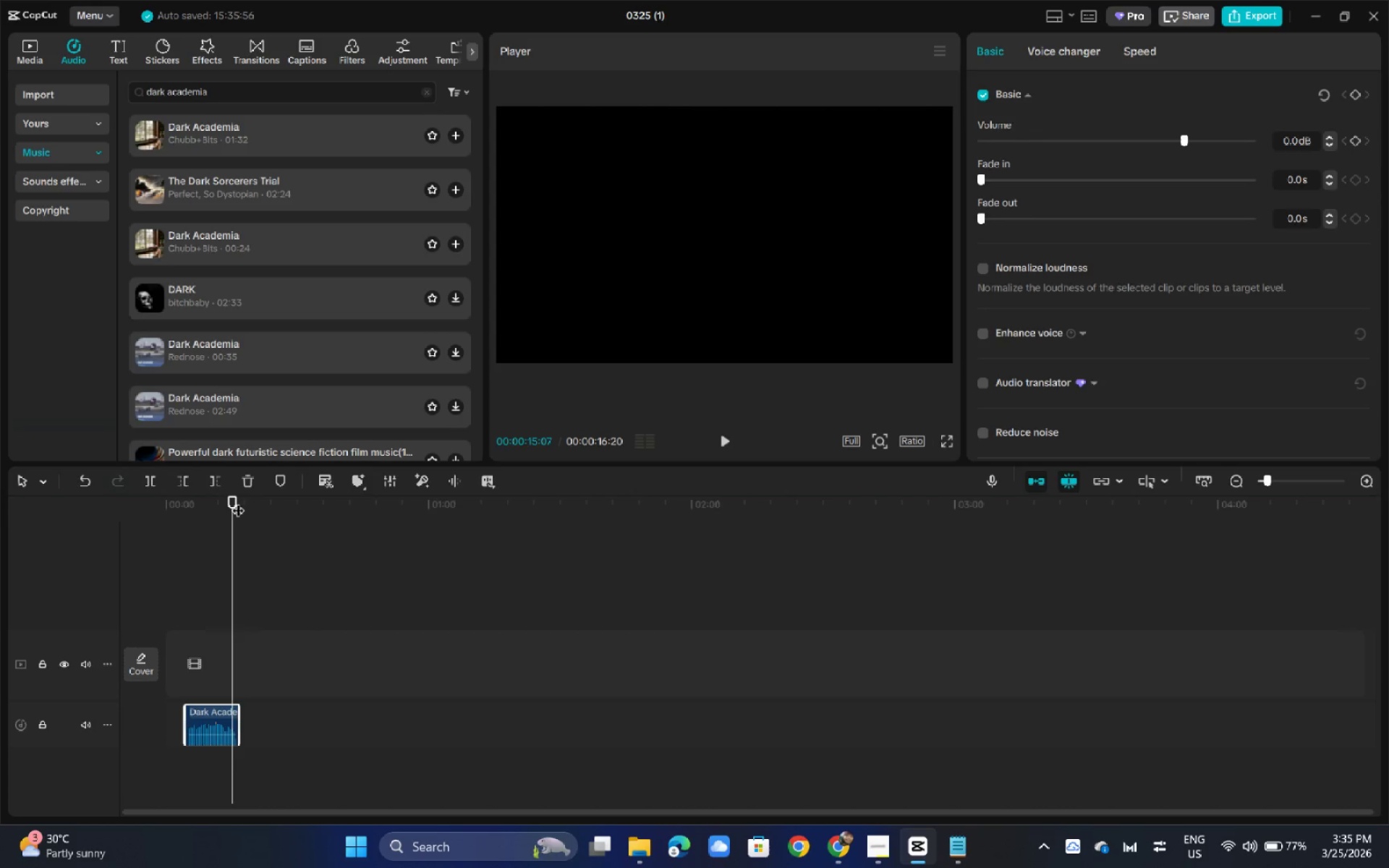 
key(ArrowLeft)
 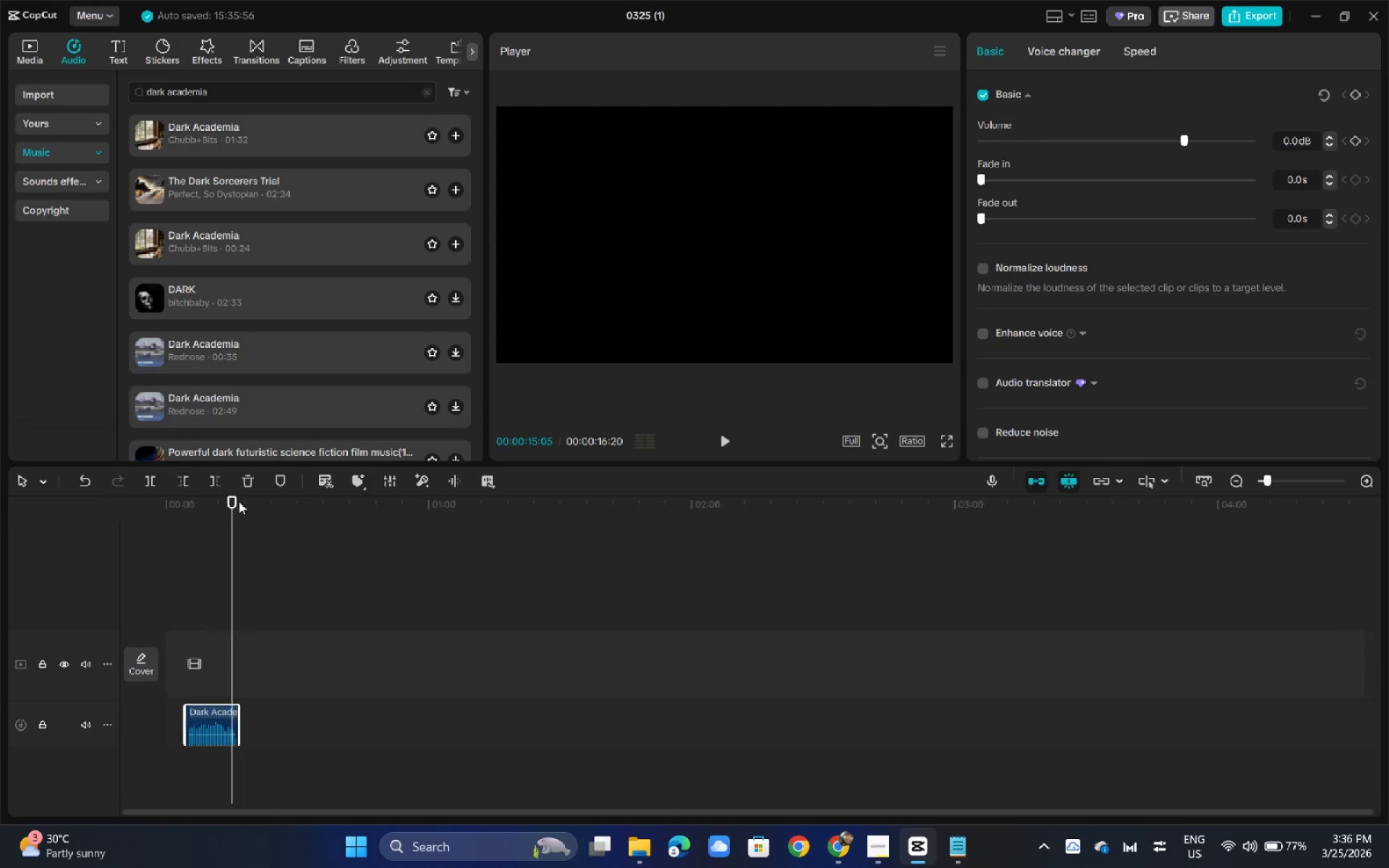 
key(ArrowLeft)
 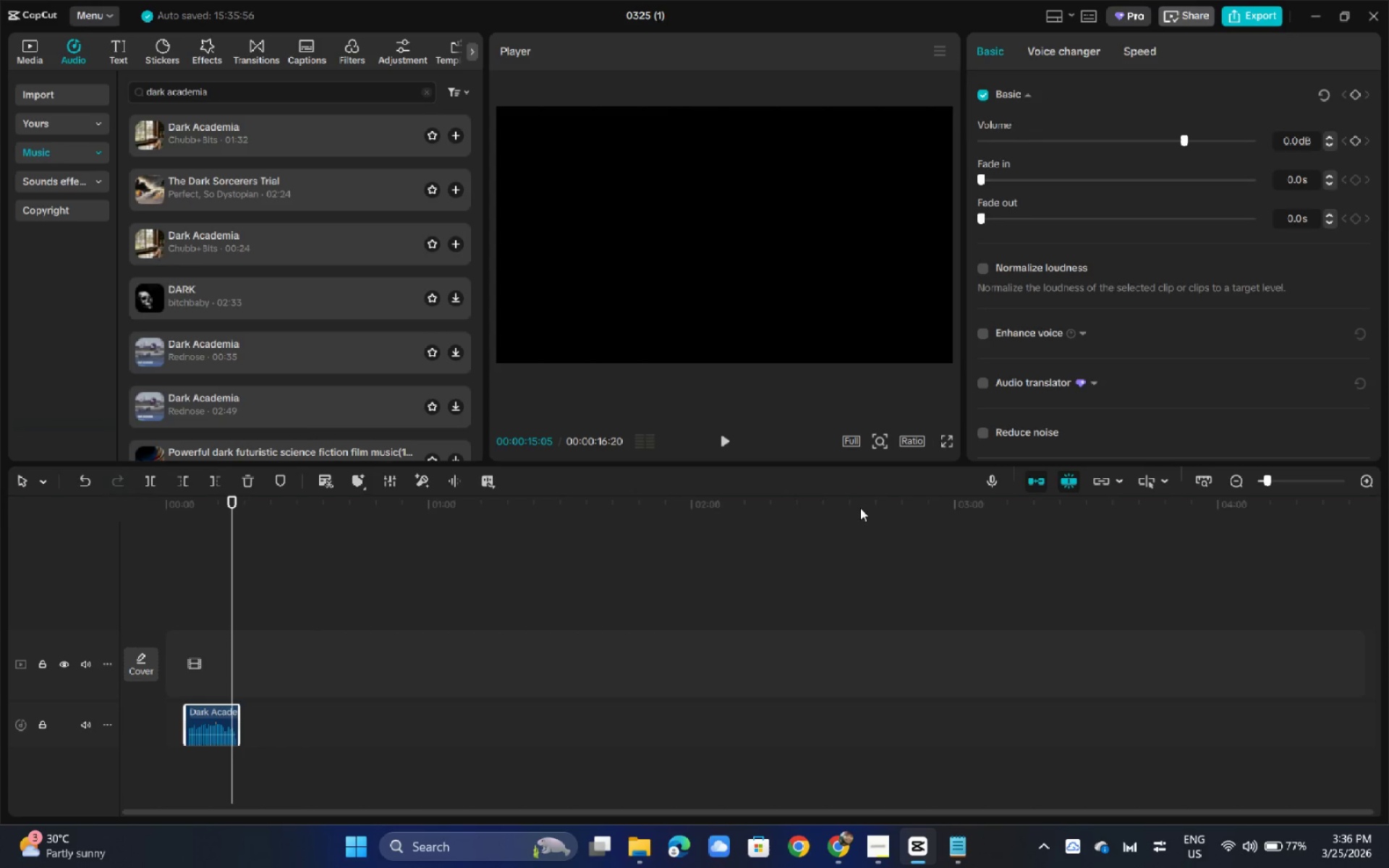 
key(ArrowLeft)
 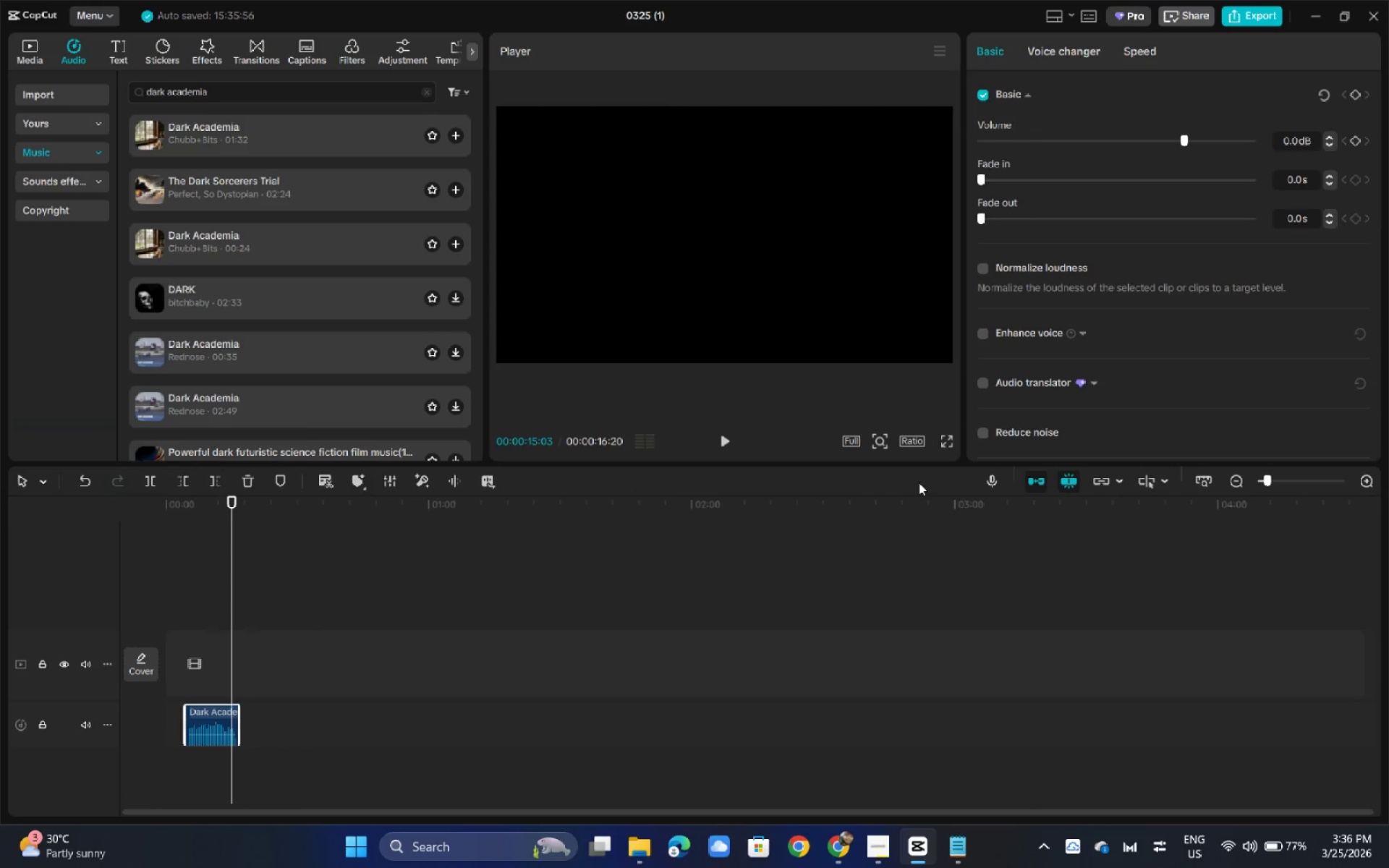 
key(ArrowLeft)
 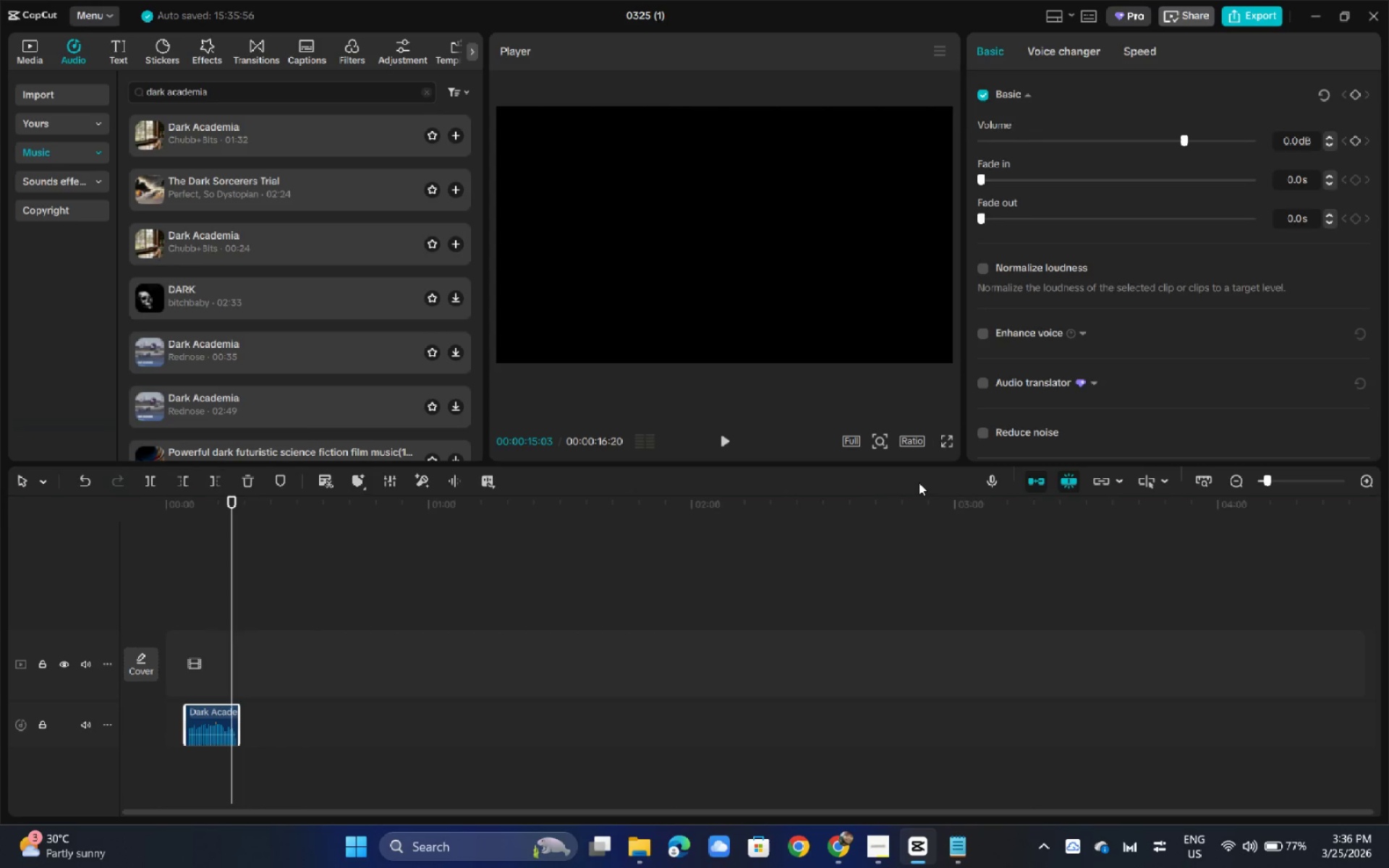 
key(ArrowLeft)
 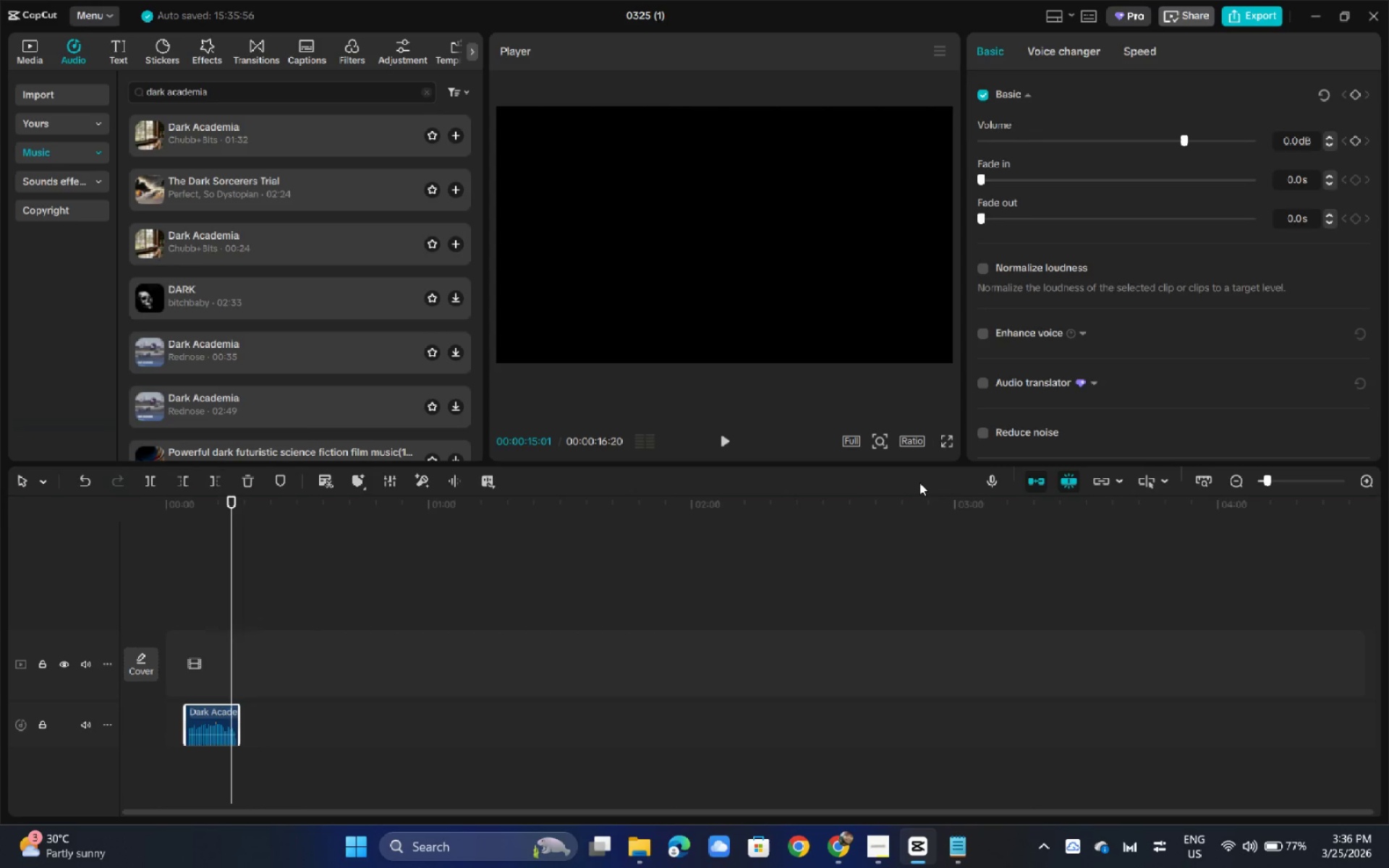 
key(ArrowLeft)
 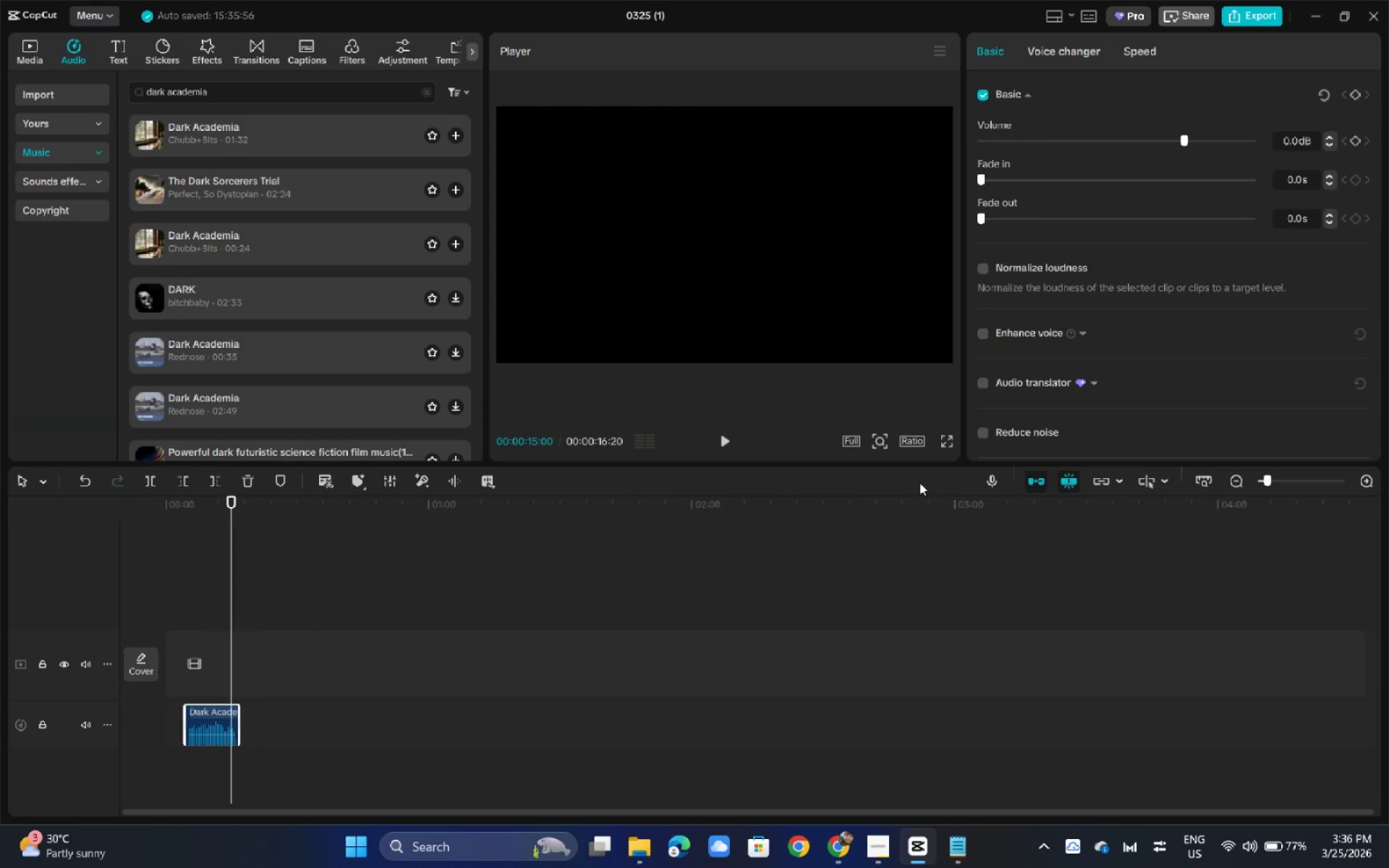 
key(ArrowLeft)
 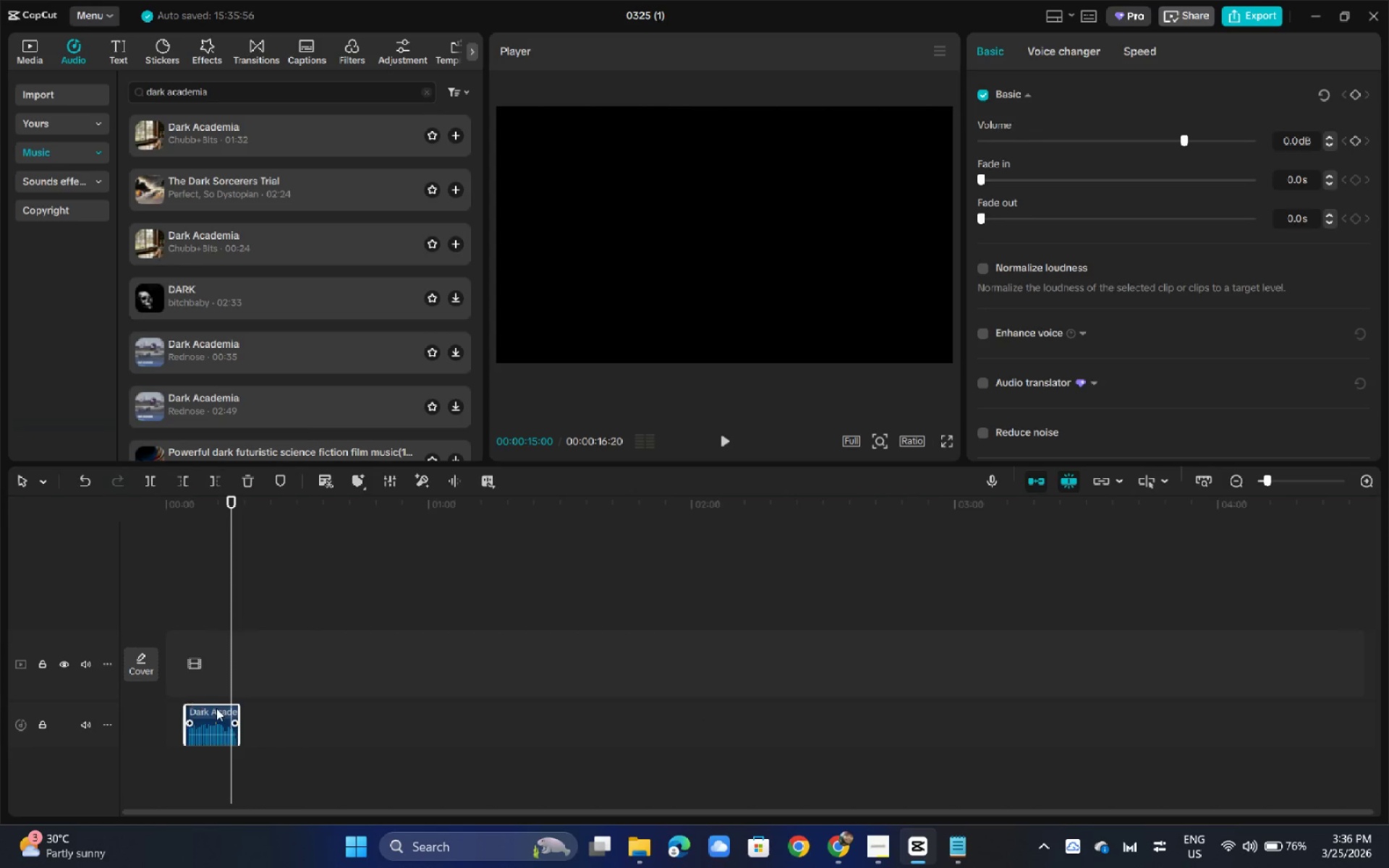 
left_click_drag(start_coordinate=[215, 709], to_coordinate=[203, 709])
 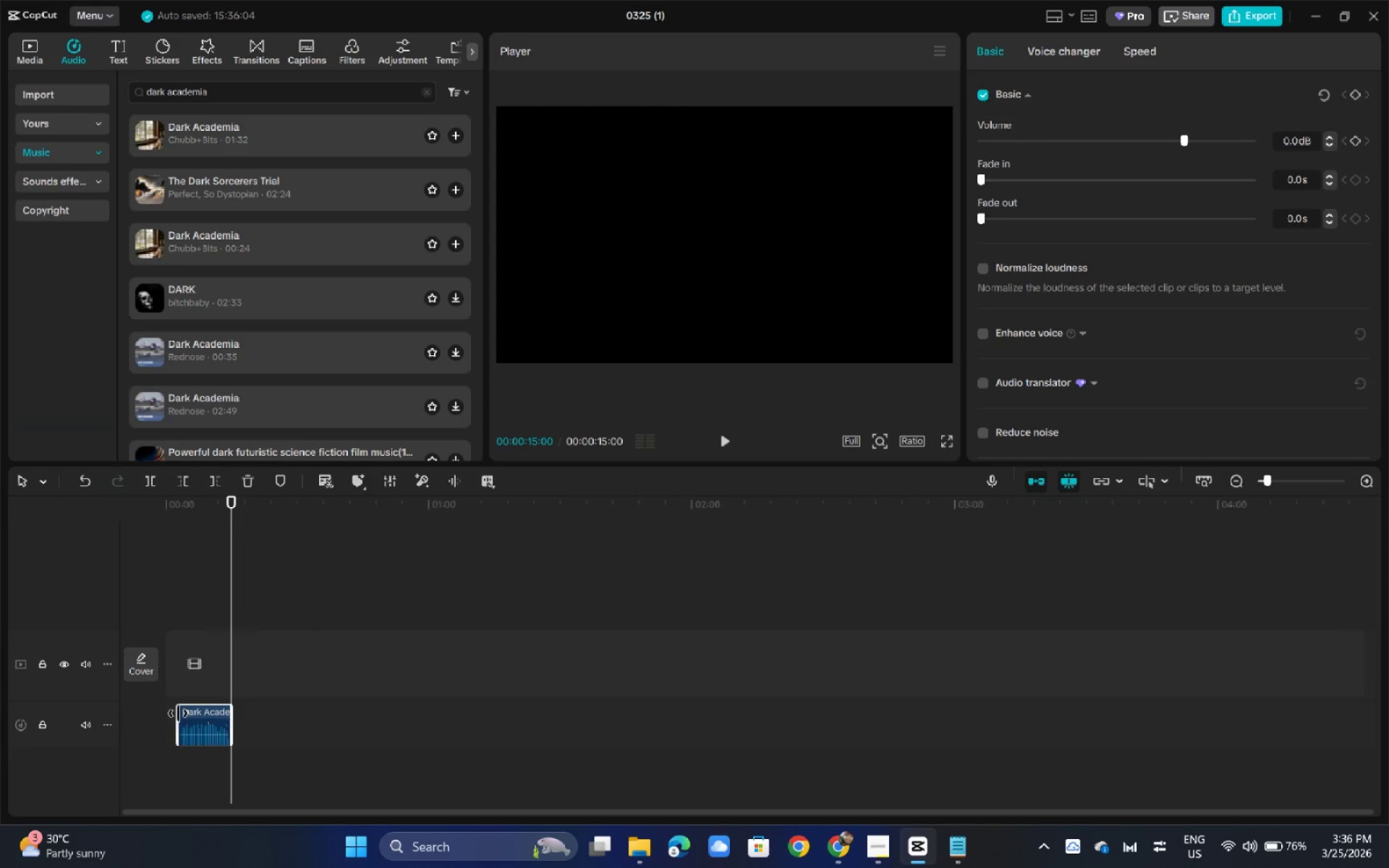 
left_click_drag(start_coordinate=[178, 713], to_coordinate=[142, 706])
 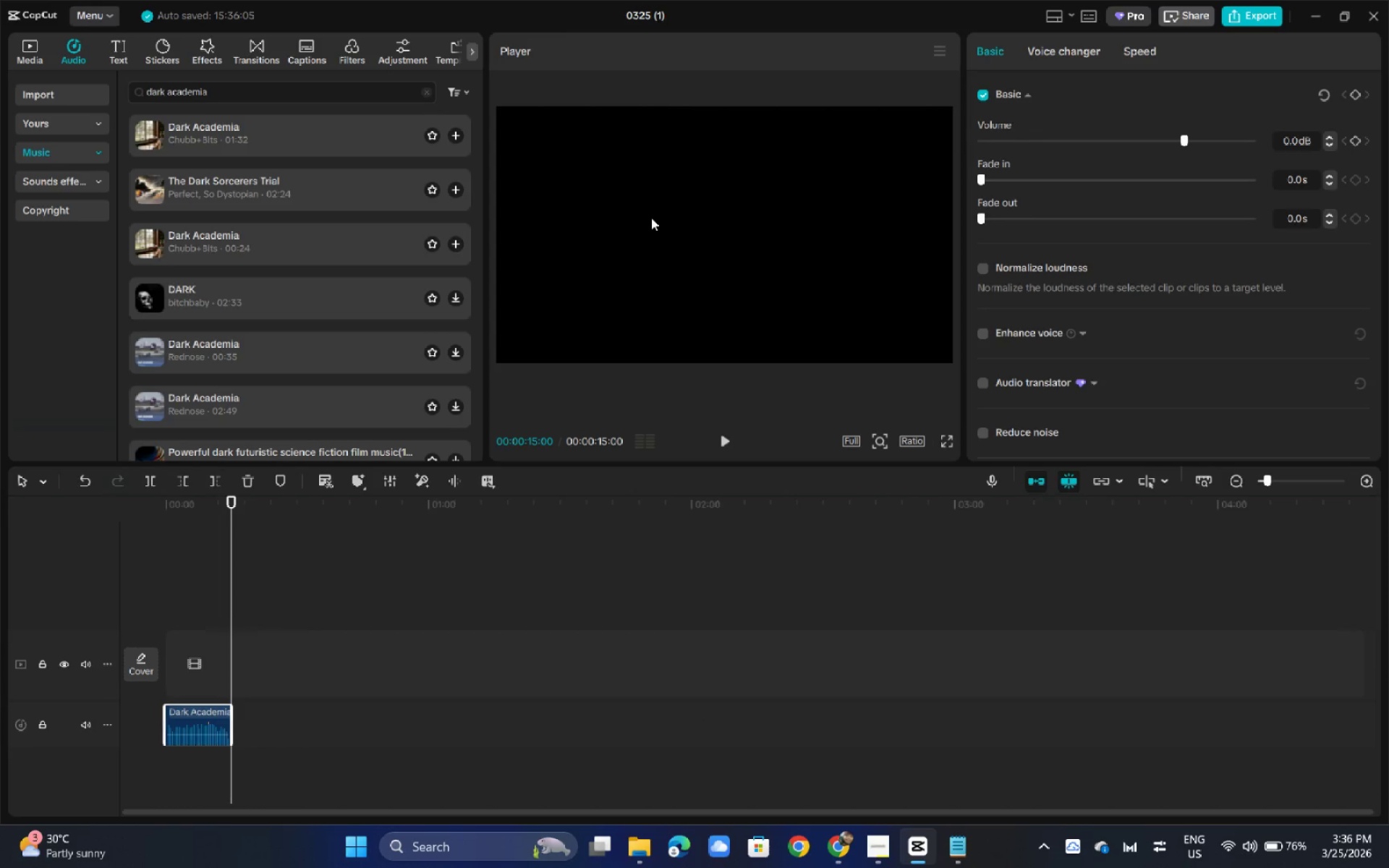 
wait(7.27)
 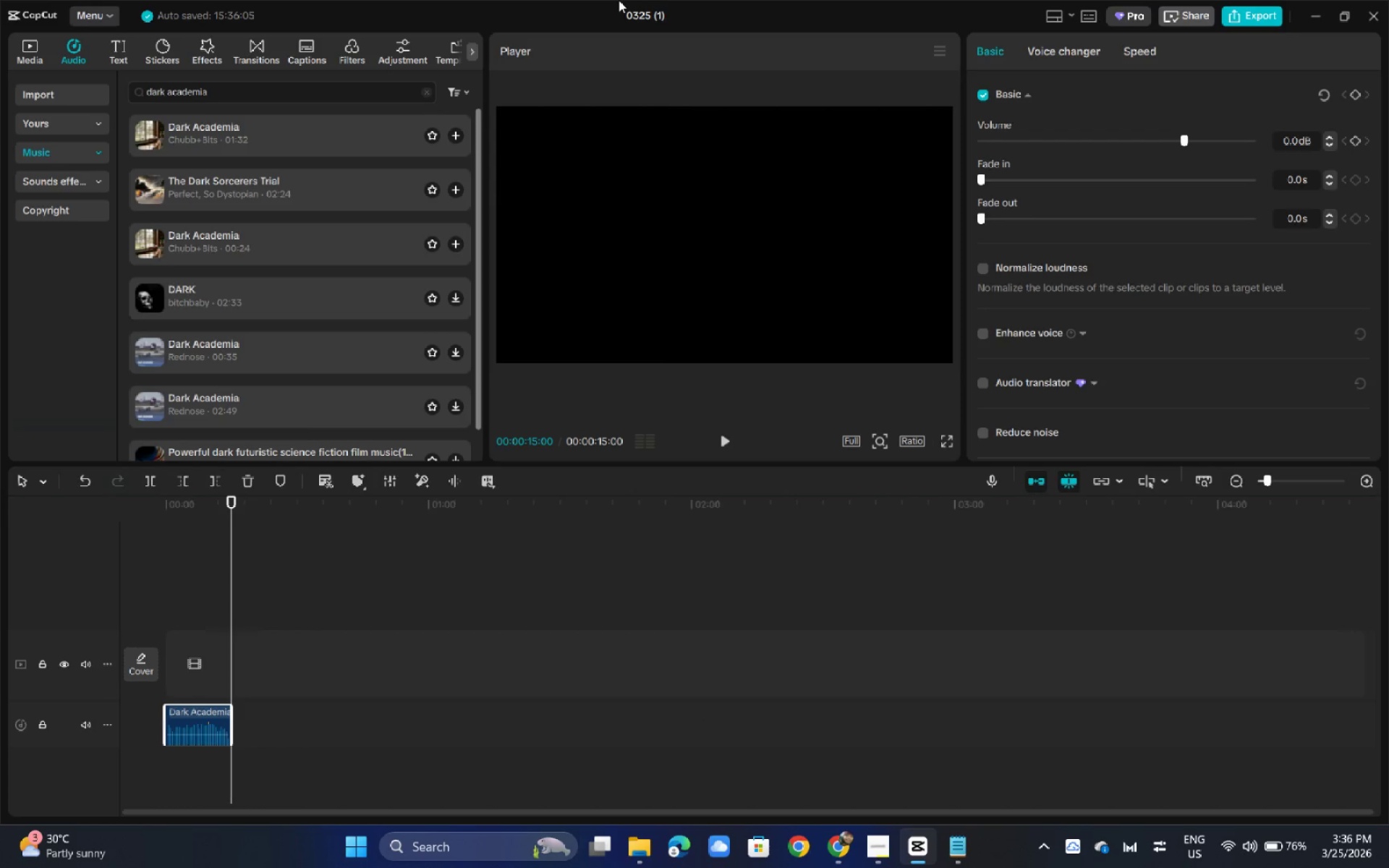 
 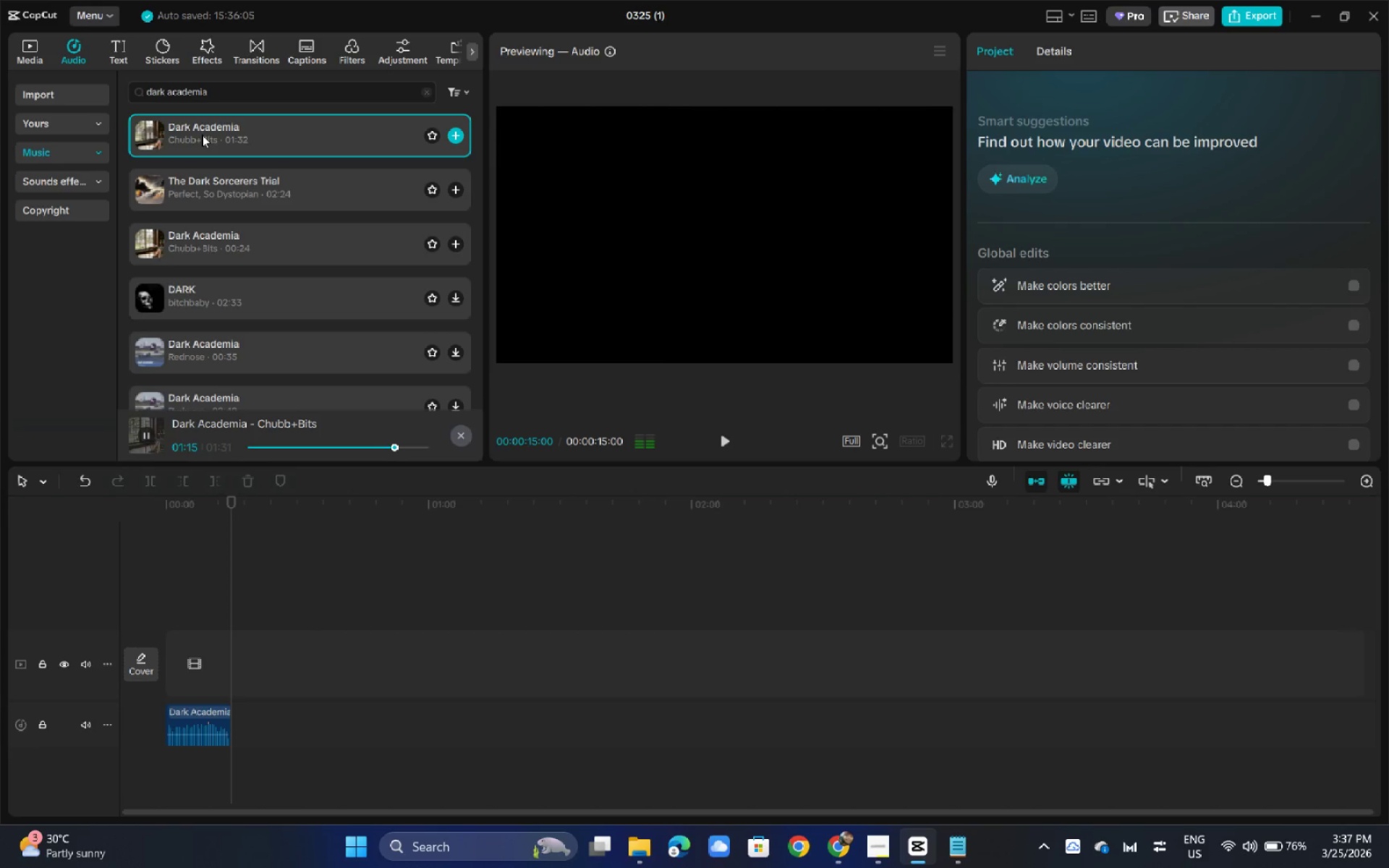 
wait(84.52)
 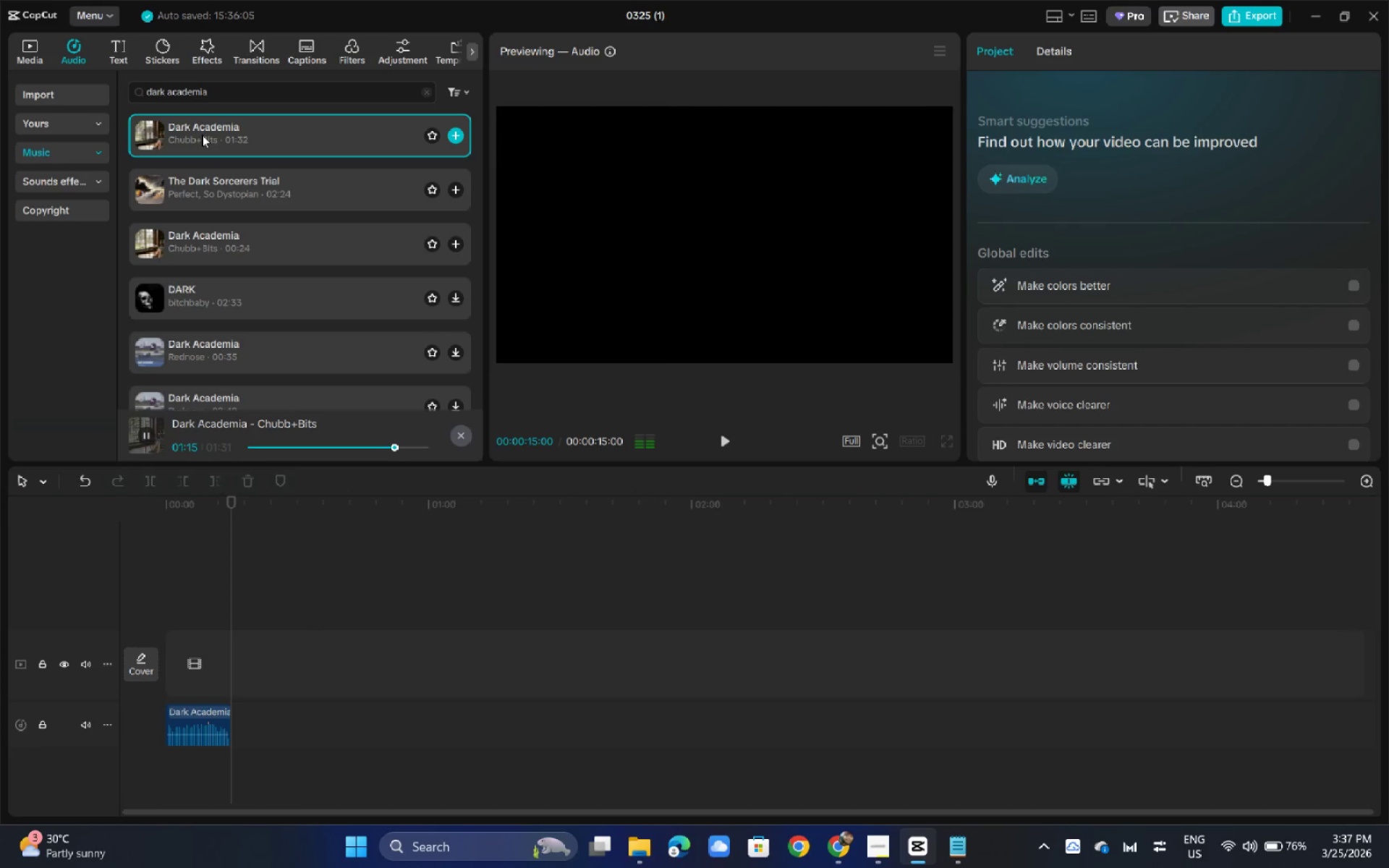 
key(Space)
 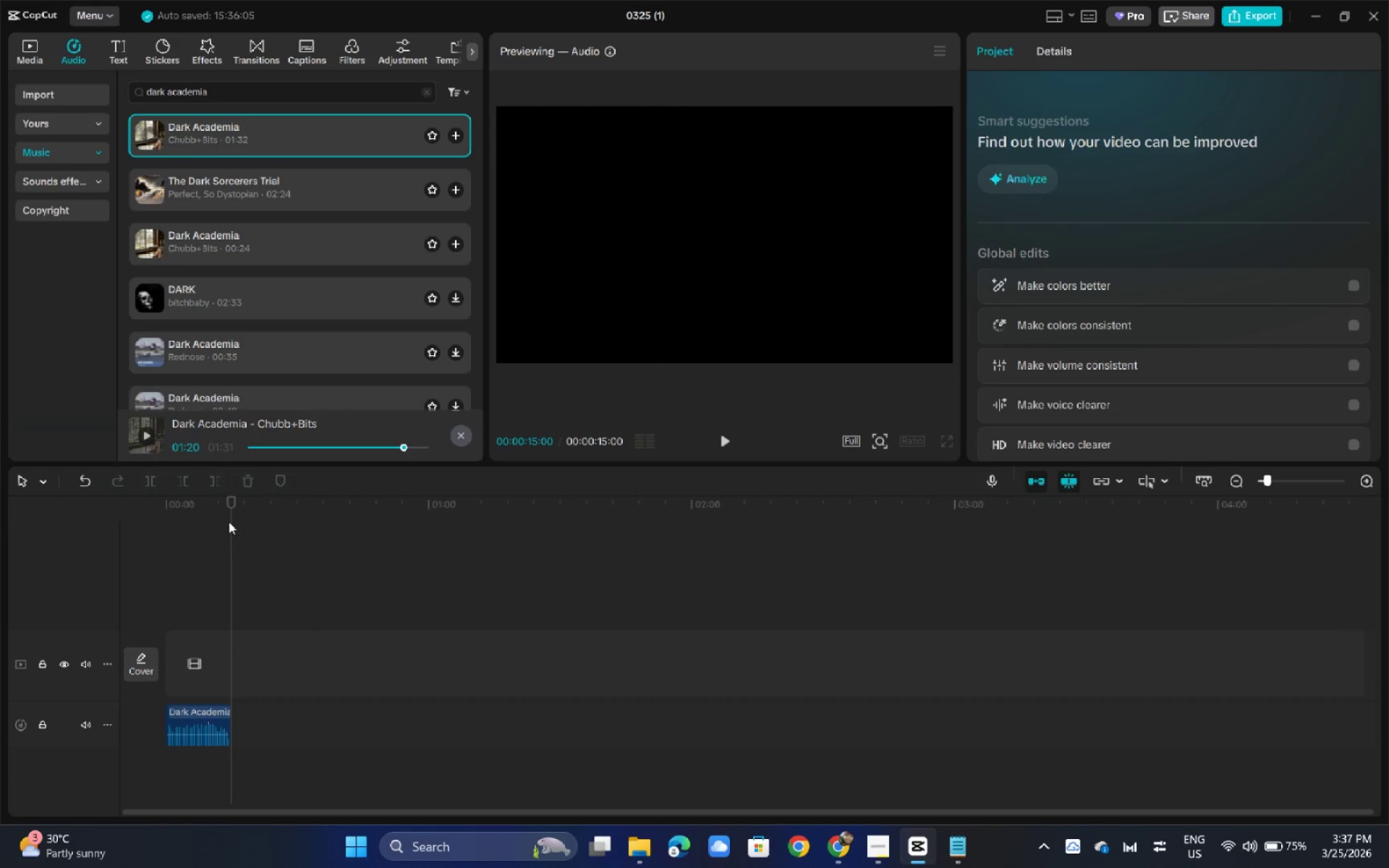 
left_click_drag(start_coordinate=[190, 512], to_coordinate=[140, 511])
 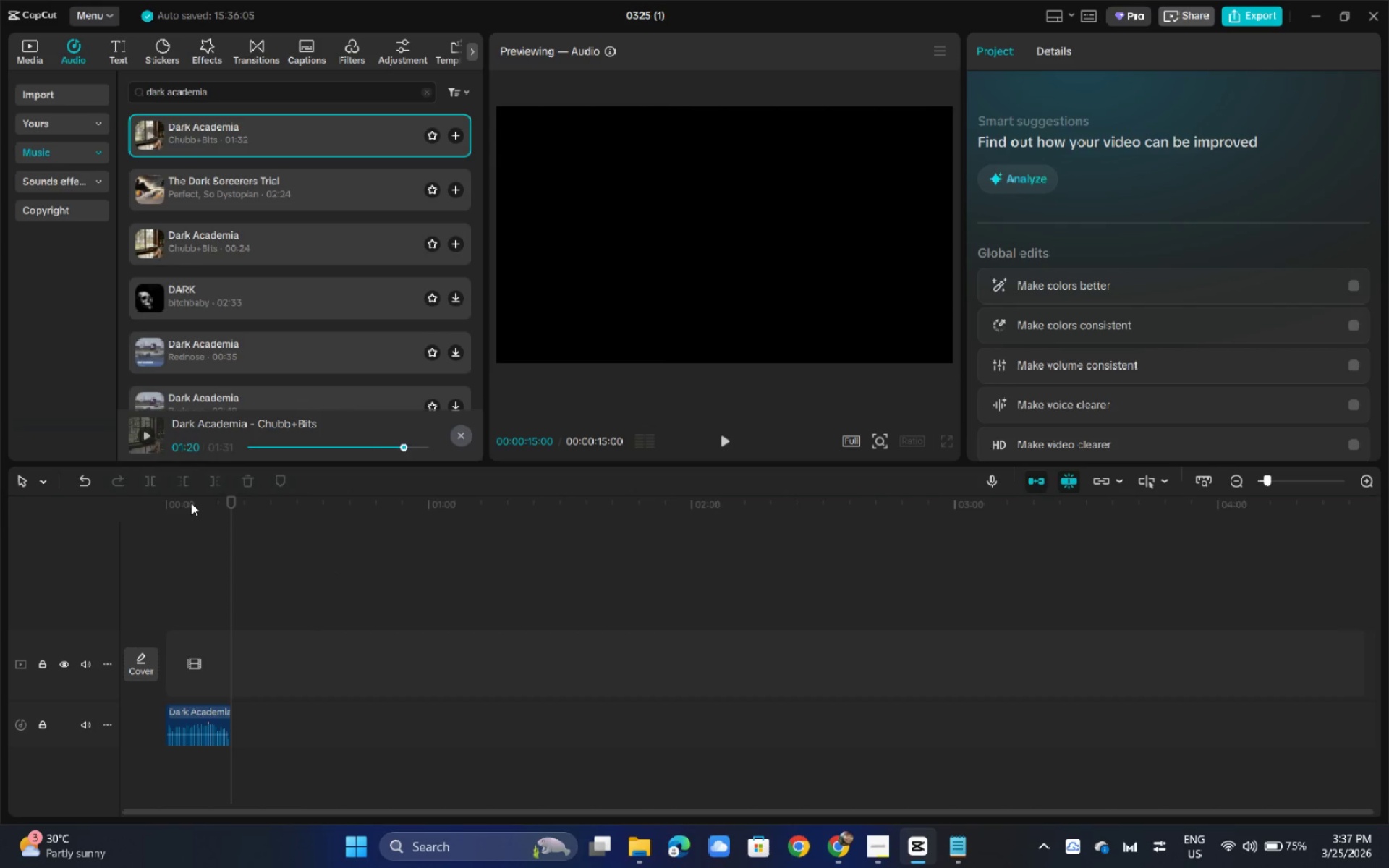 
left_click_drag(start_coordinate=[191, 503], to_coordinate=[149, 498])
 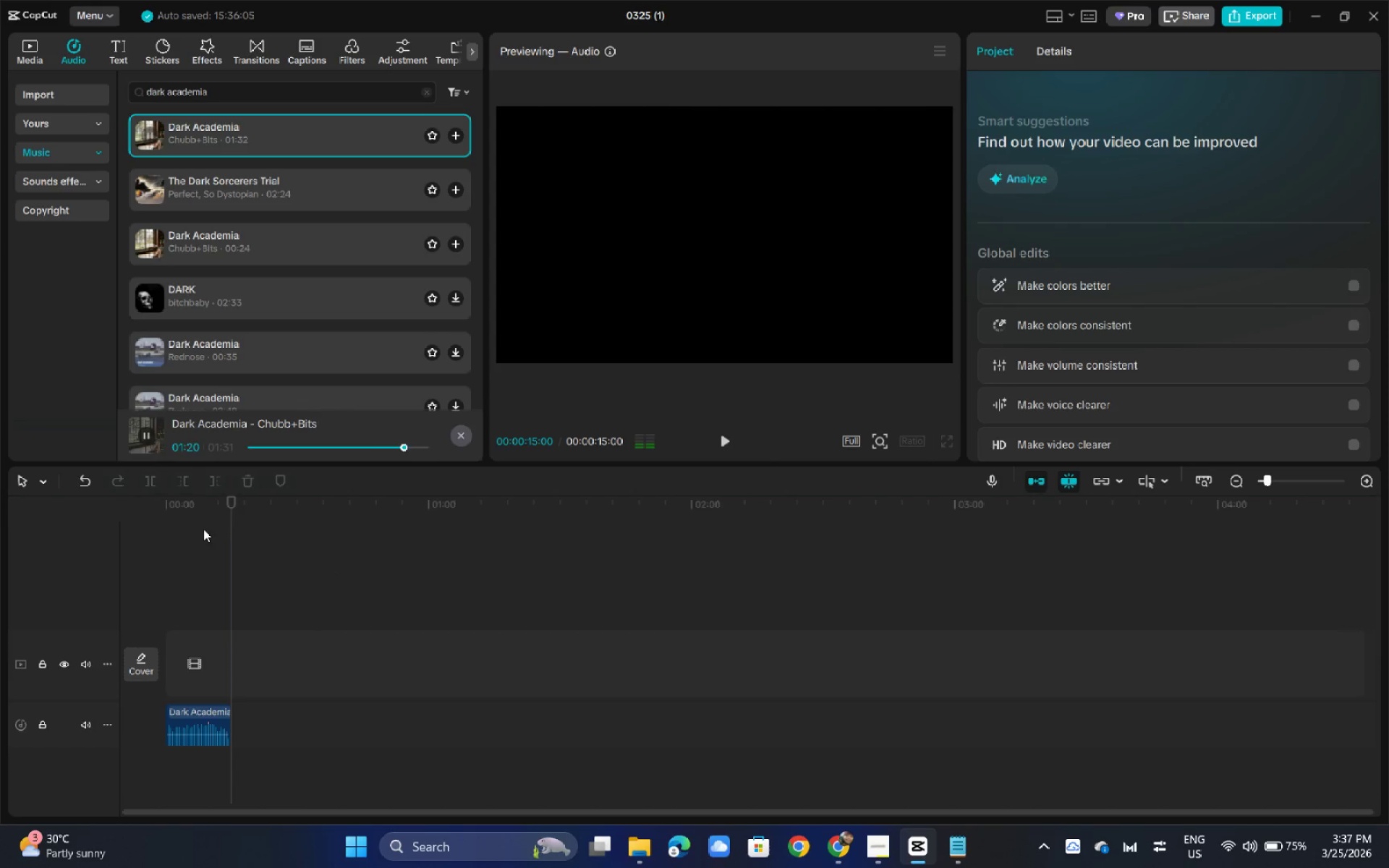 
key(Space)
 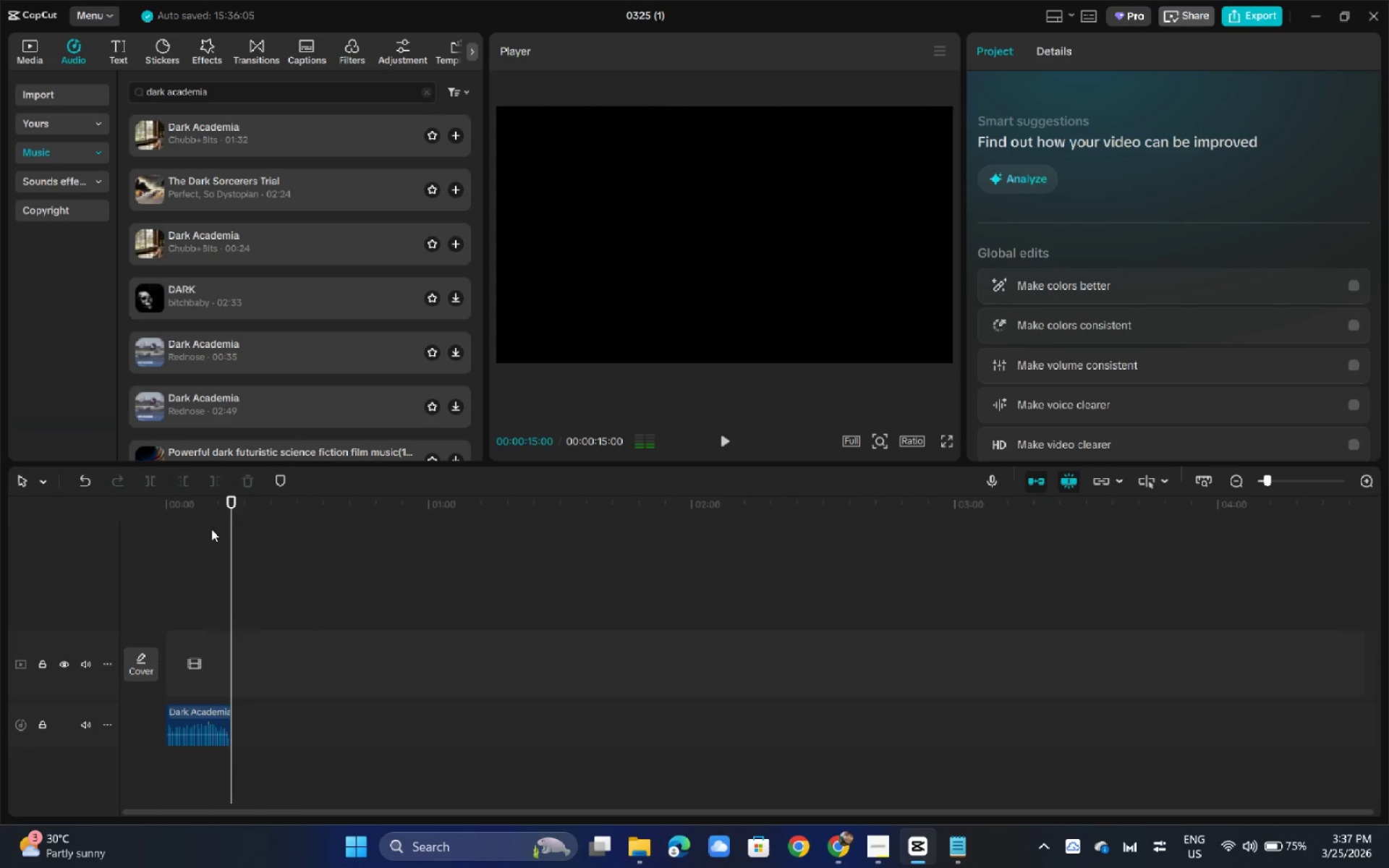 
left_click([211, 529])
 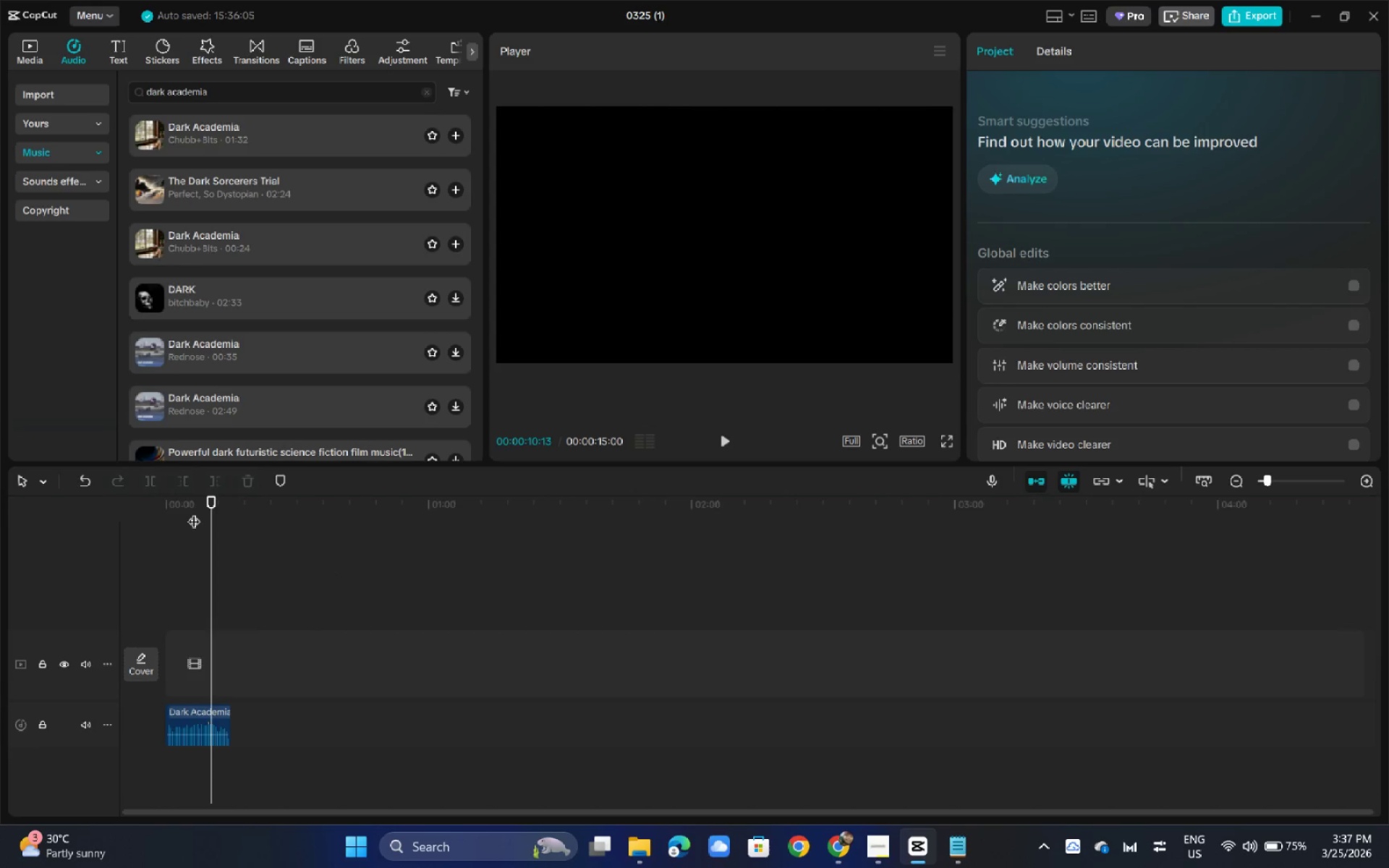 
left_click_drag(start_coordinate=[196, 513], to_coordinate=[161, 509])
 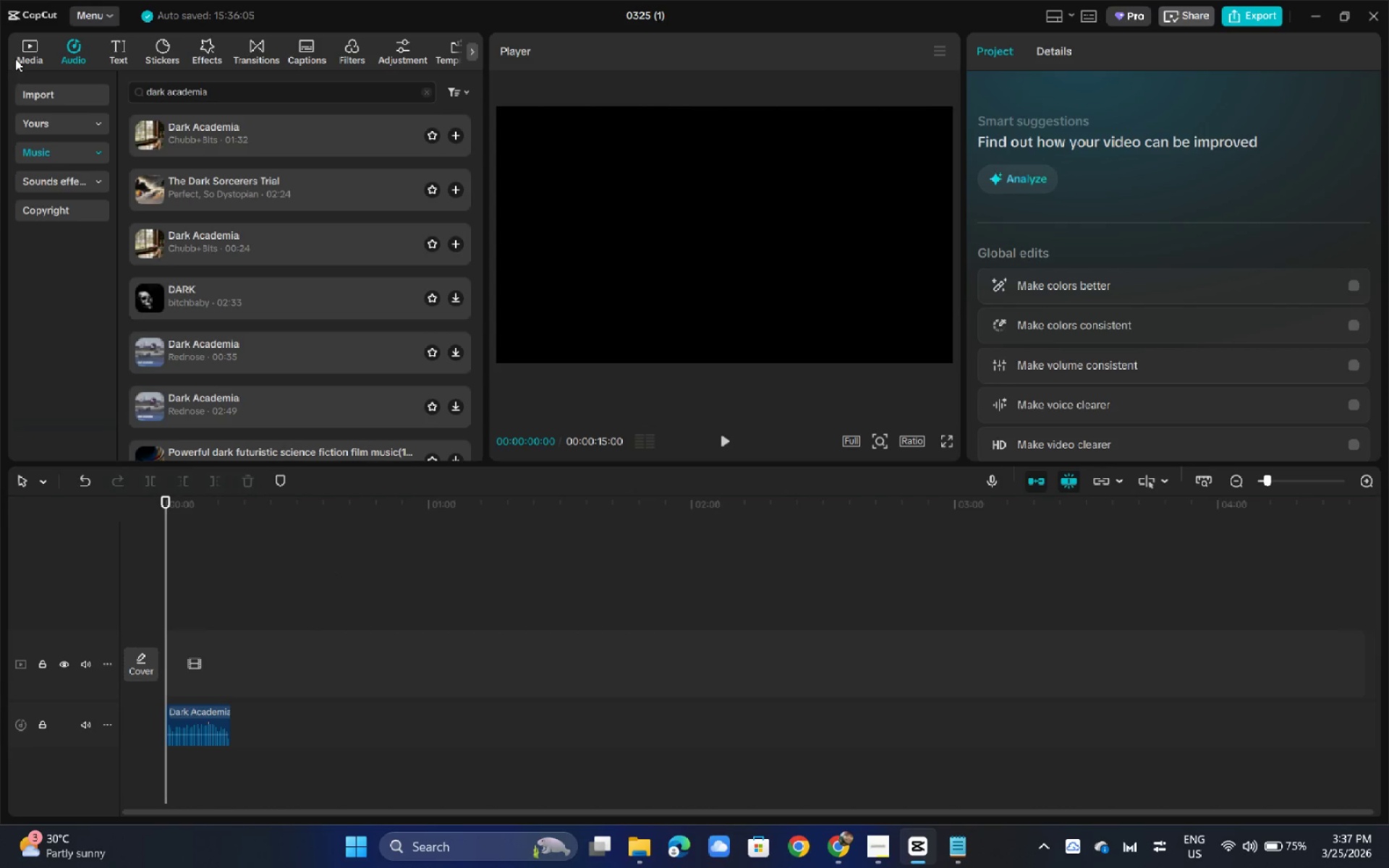 
left_click([15, 58])
 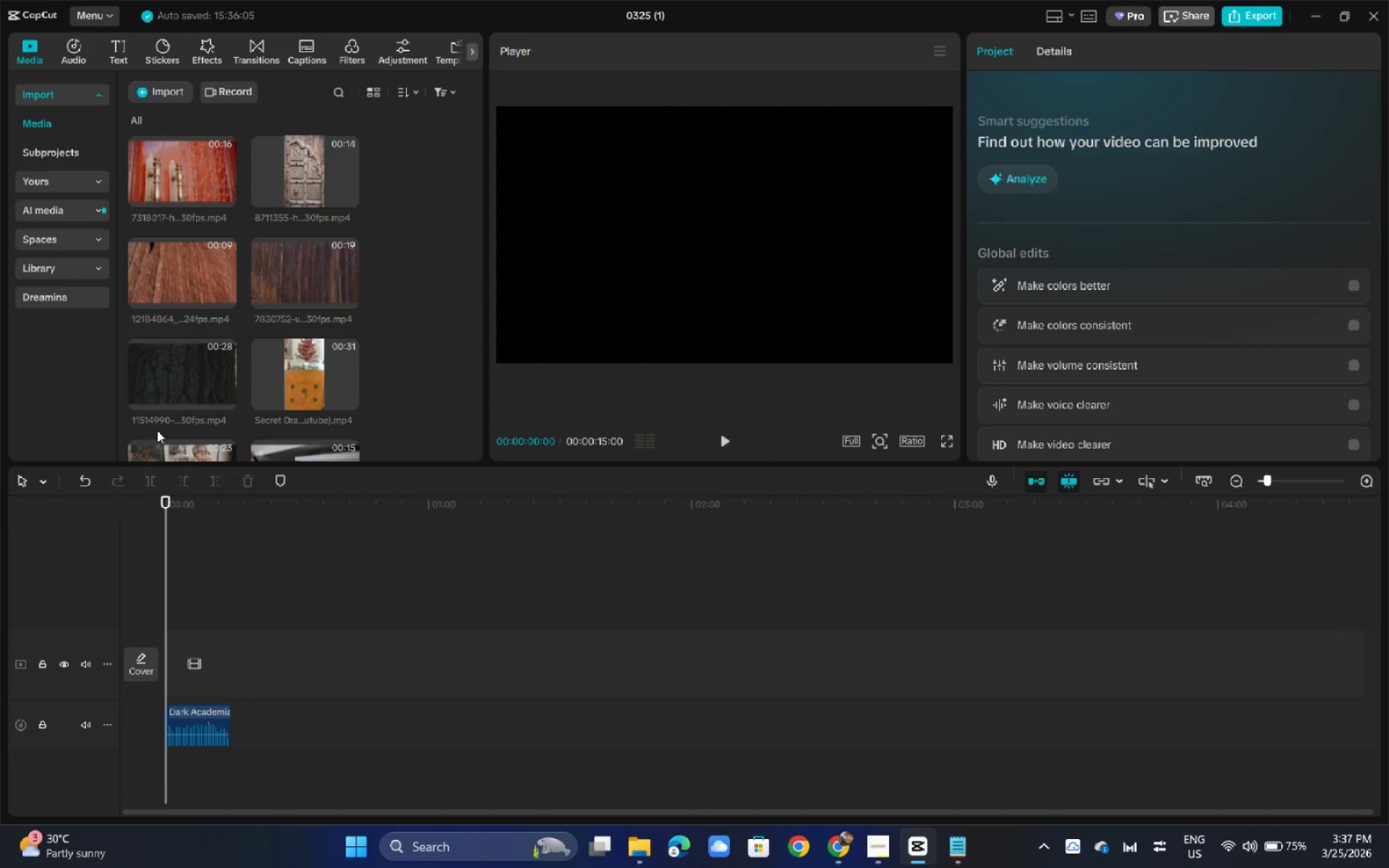 
wait(14.14)
 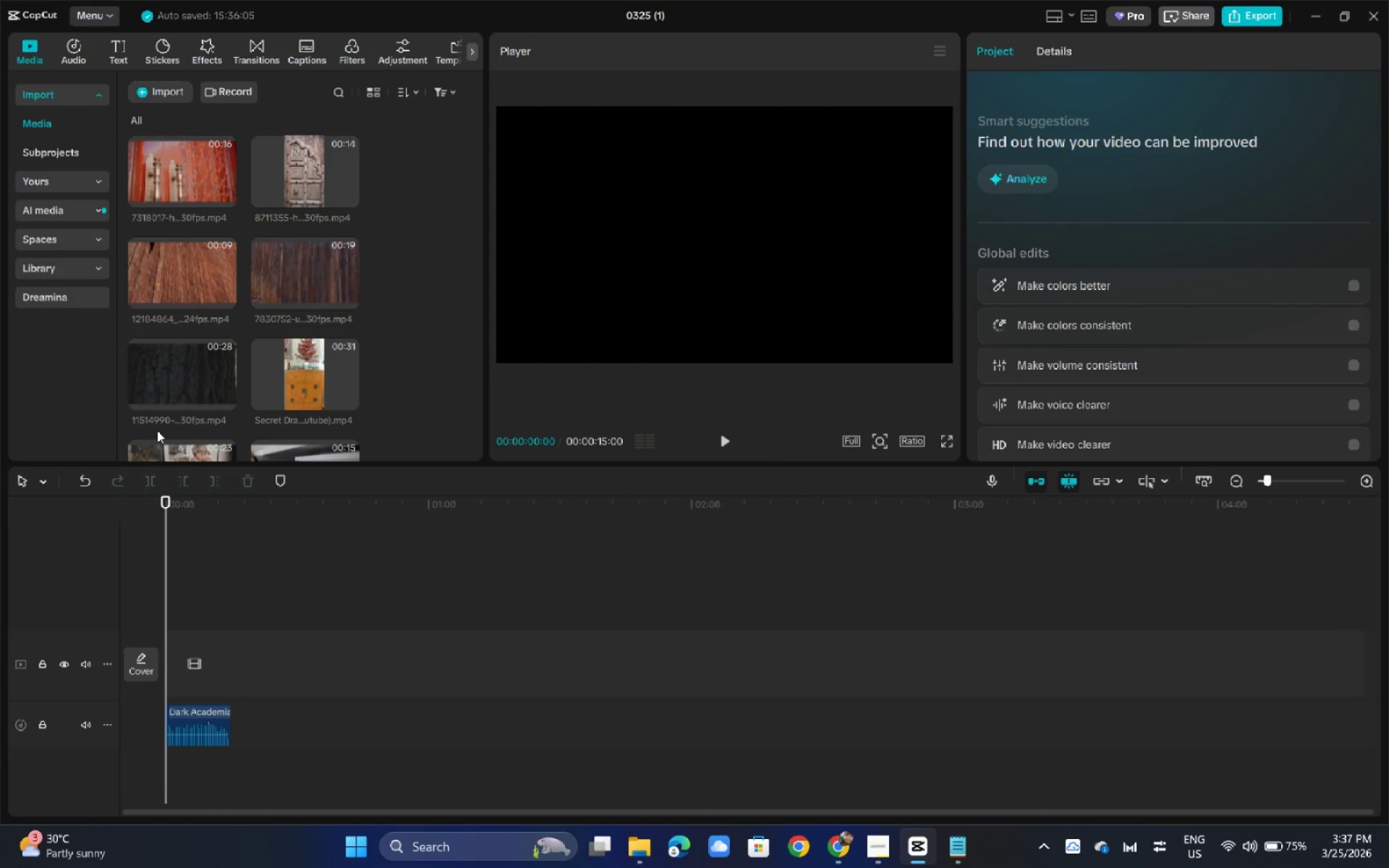 
key(Space)
 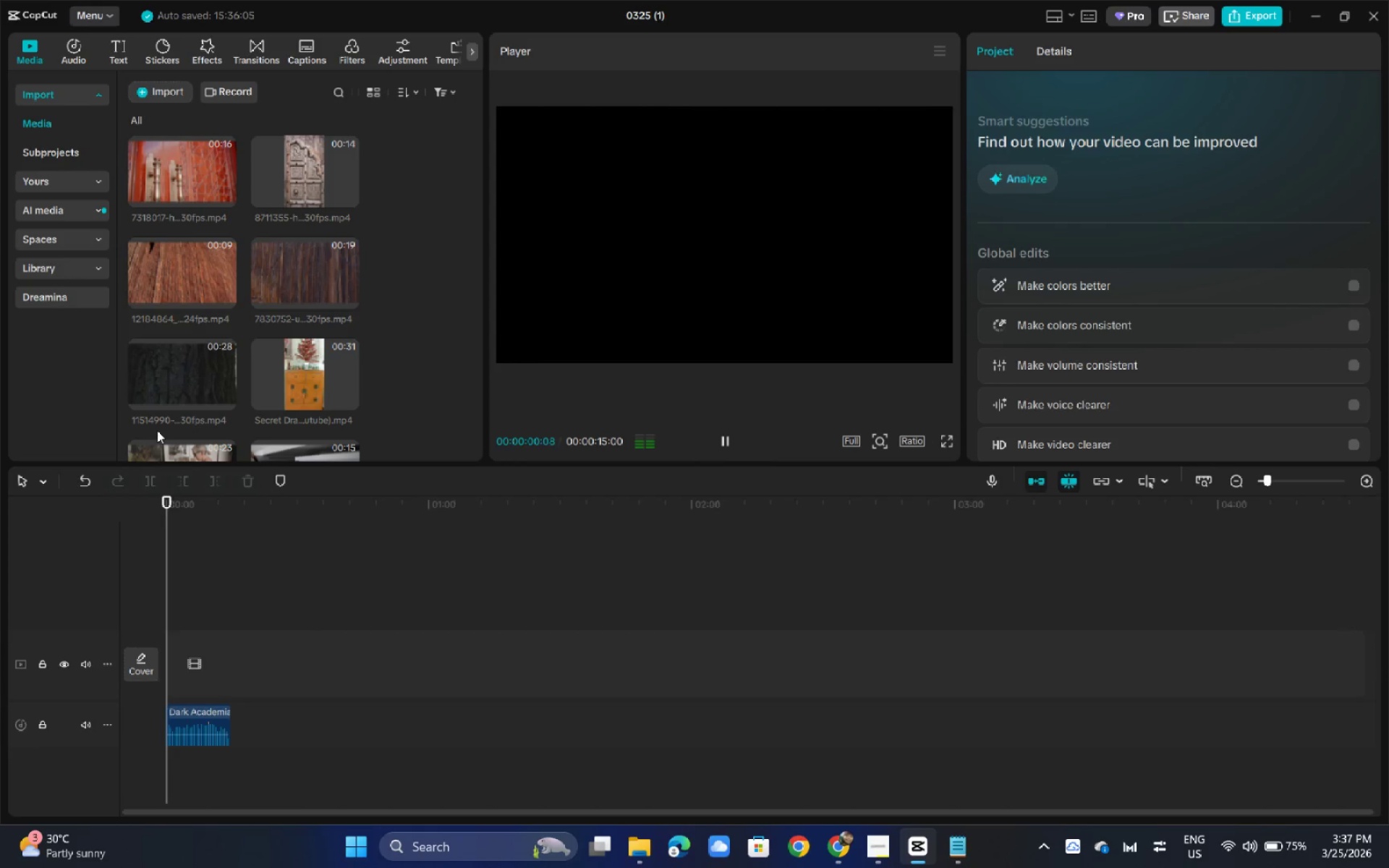 
key(Space)
 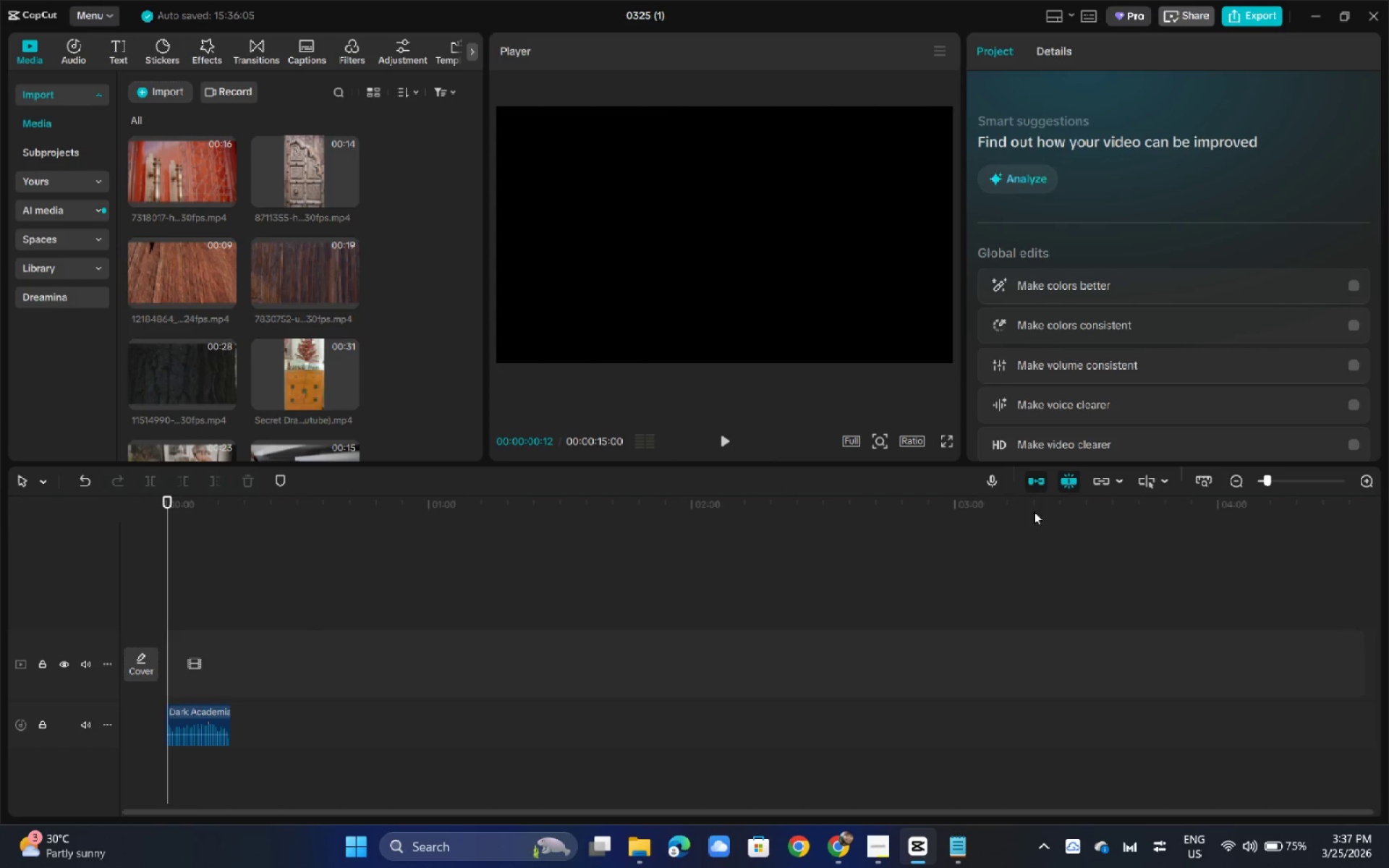 
wait(6.55)
 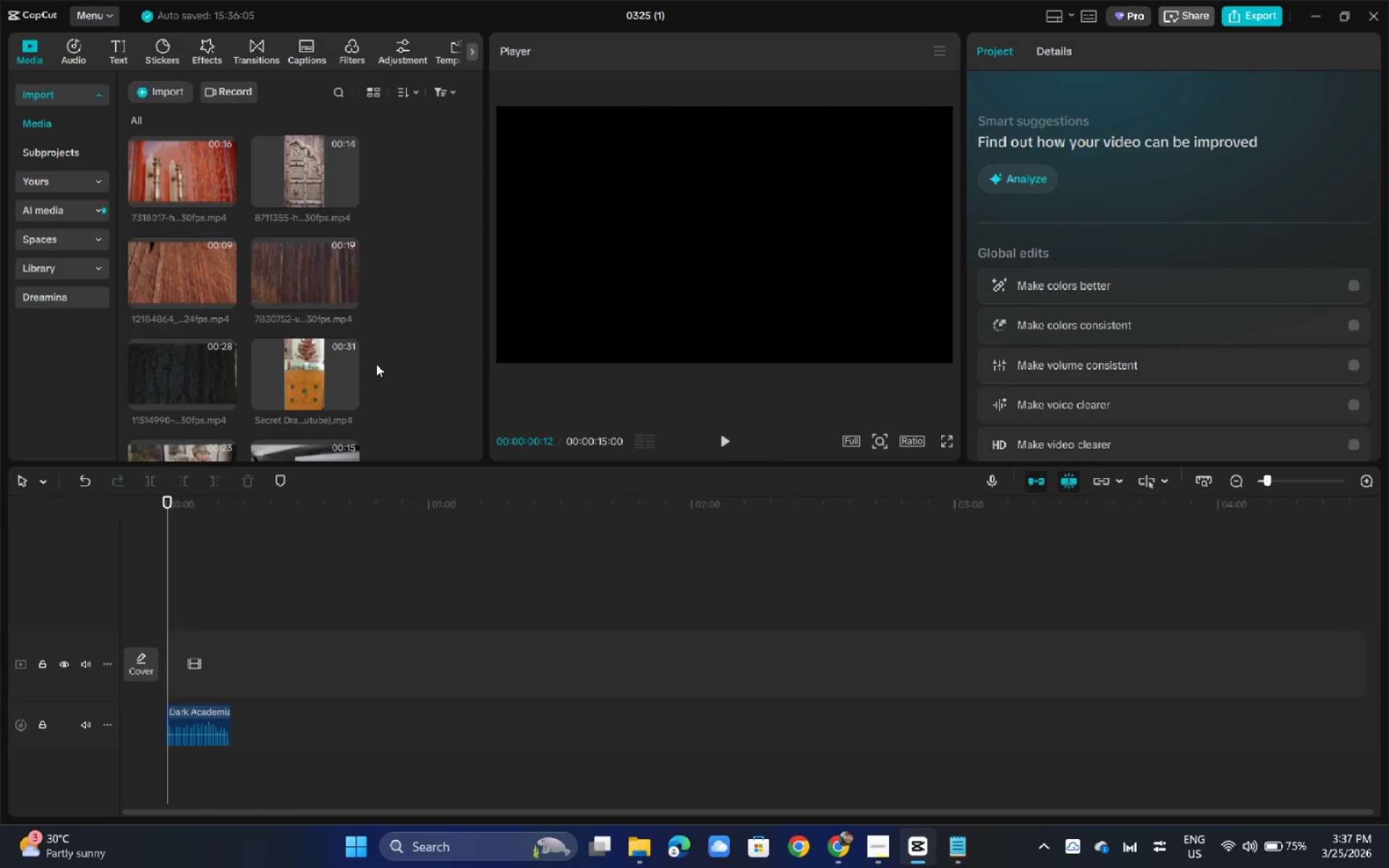 
key(Space)
 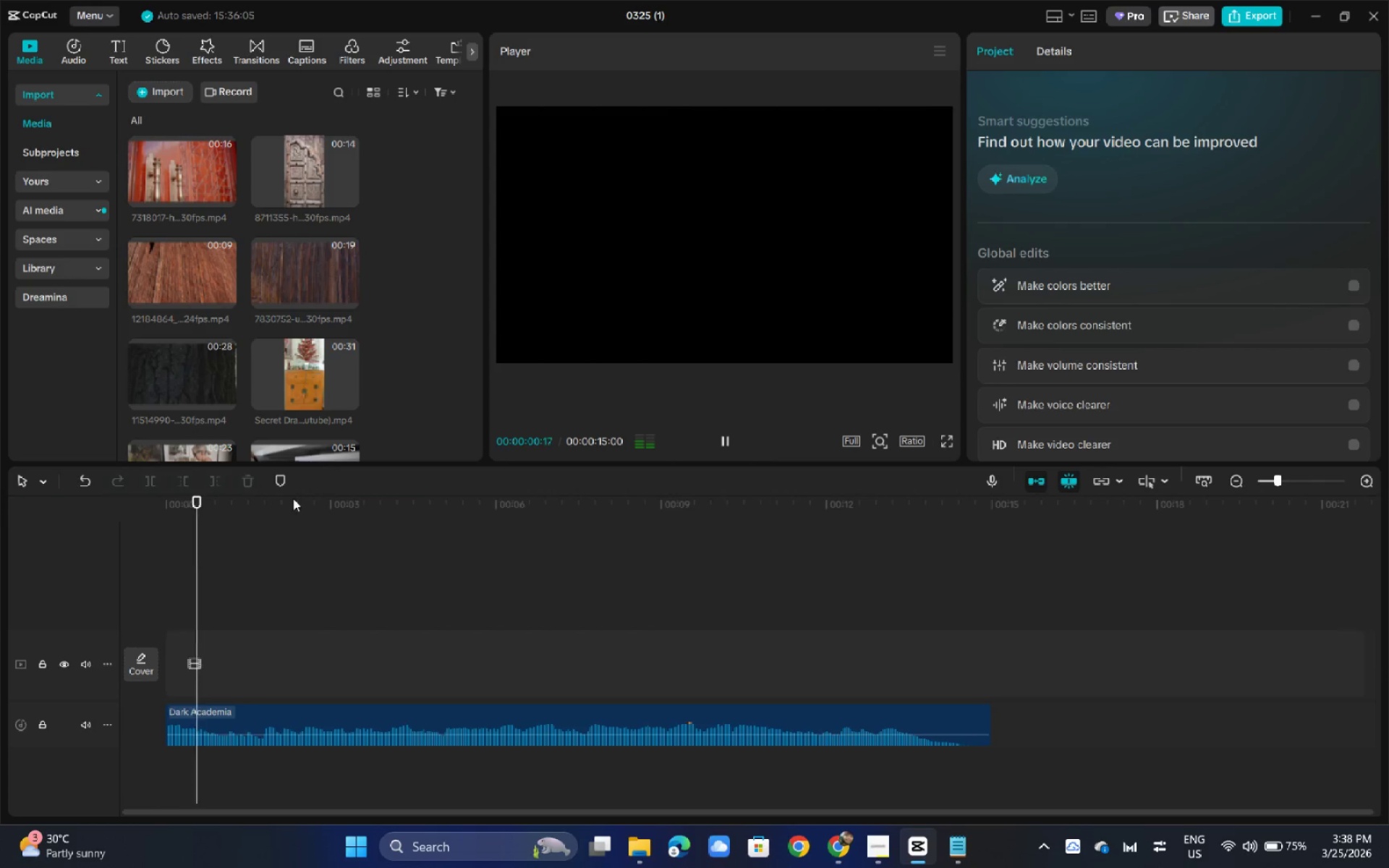 
key(Space)
 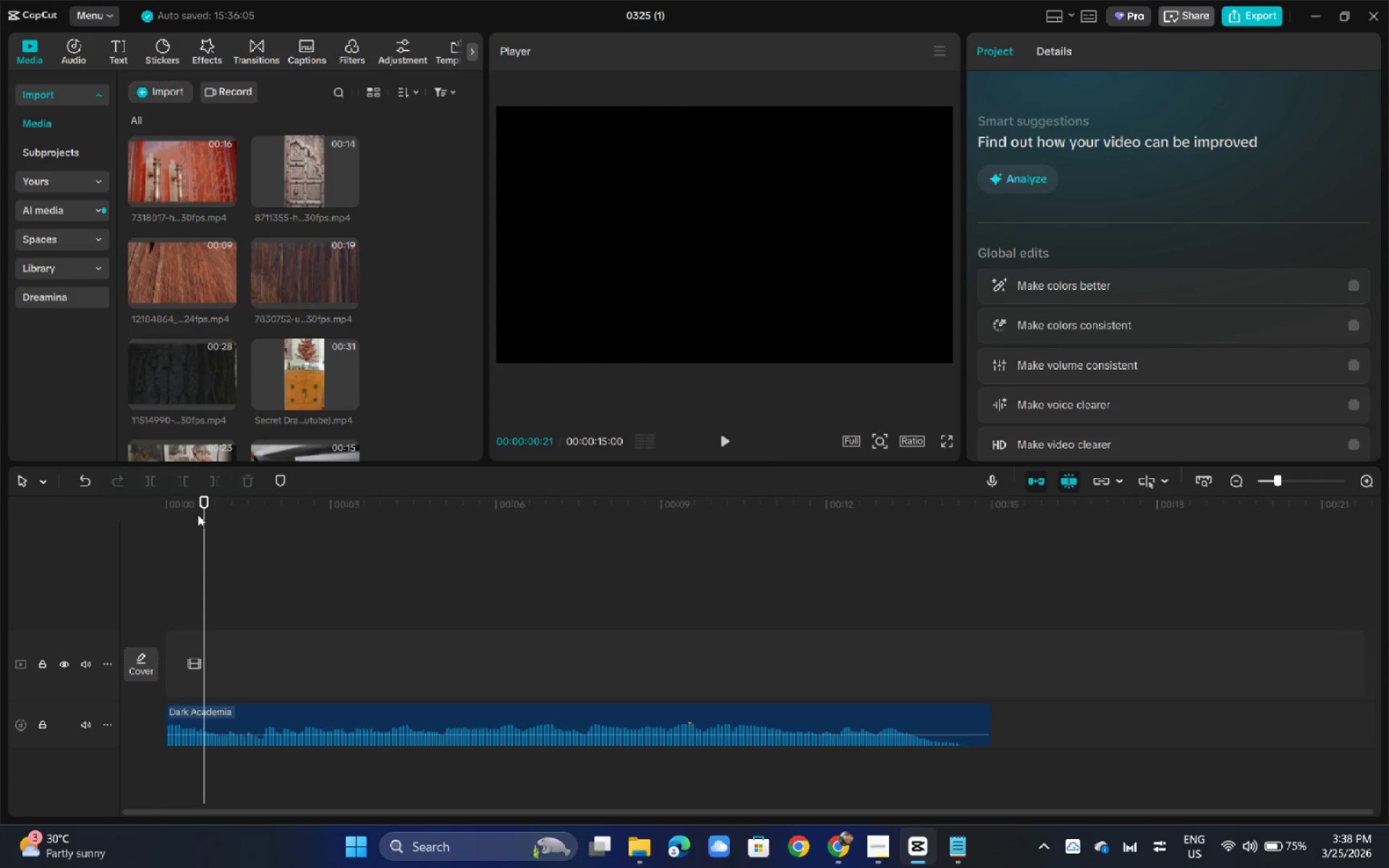 
left_click_drag(start_coordinate=[197, 514], to_coordinate=[113, 517])
 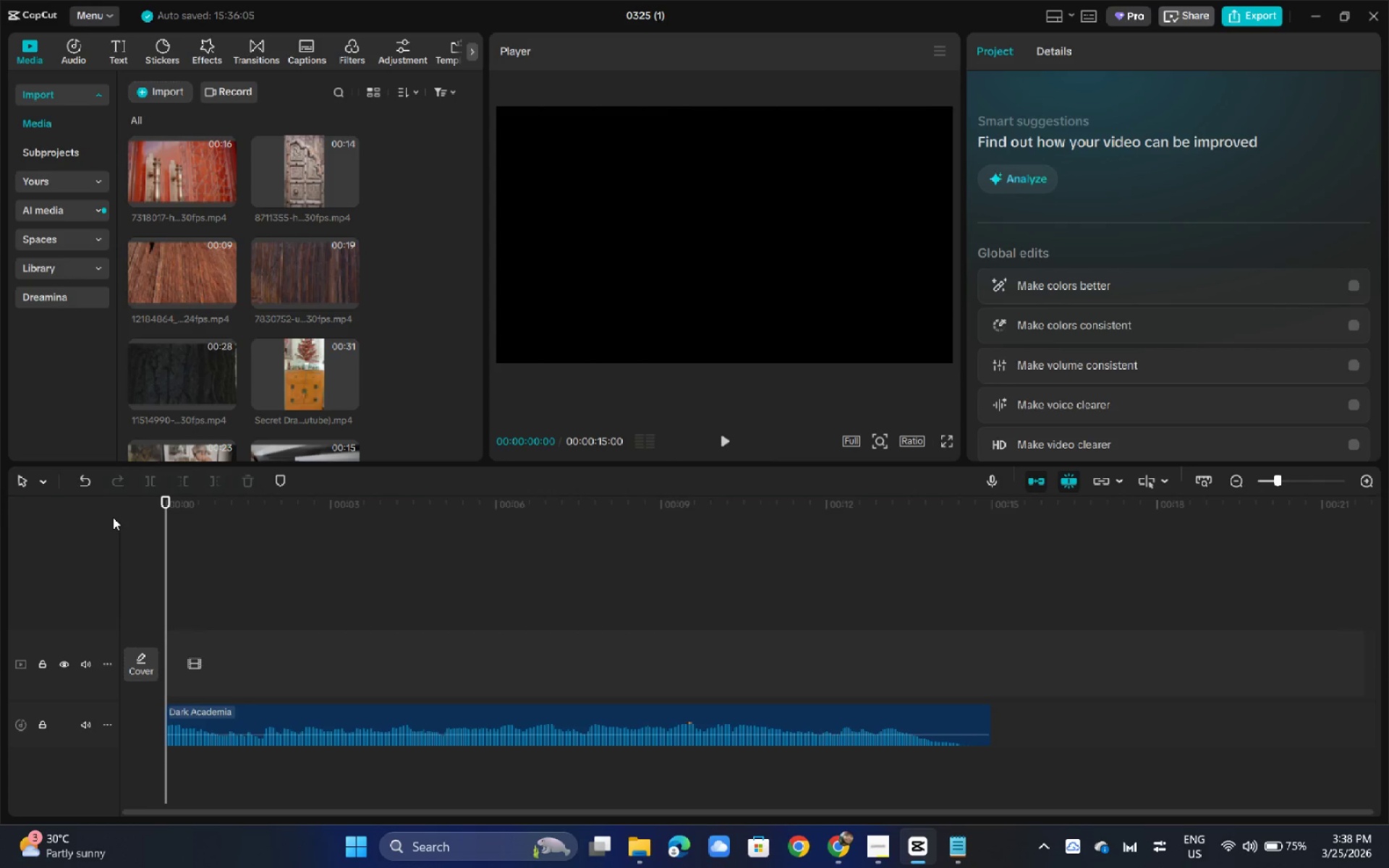 
key(Space)
 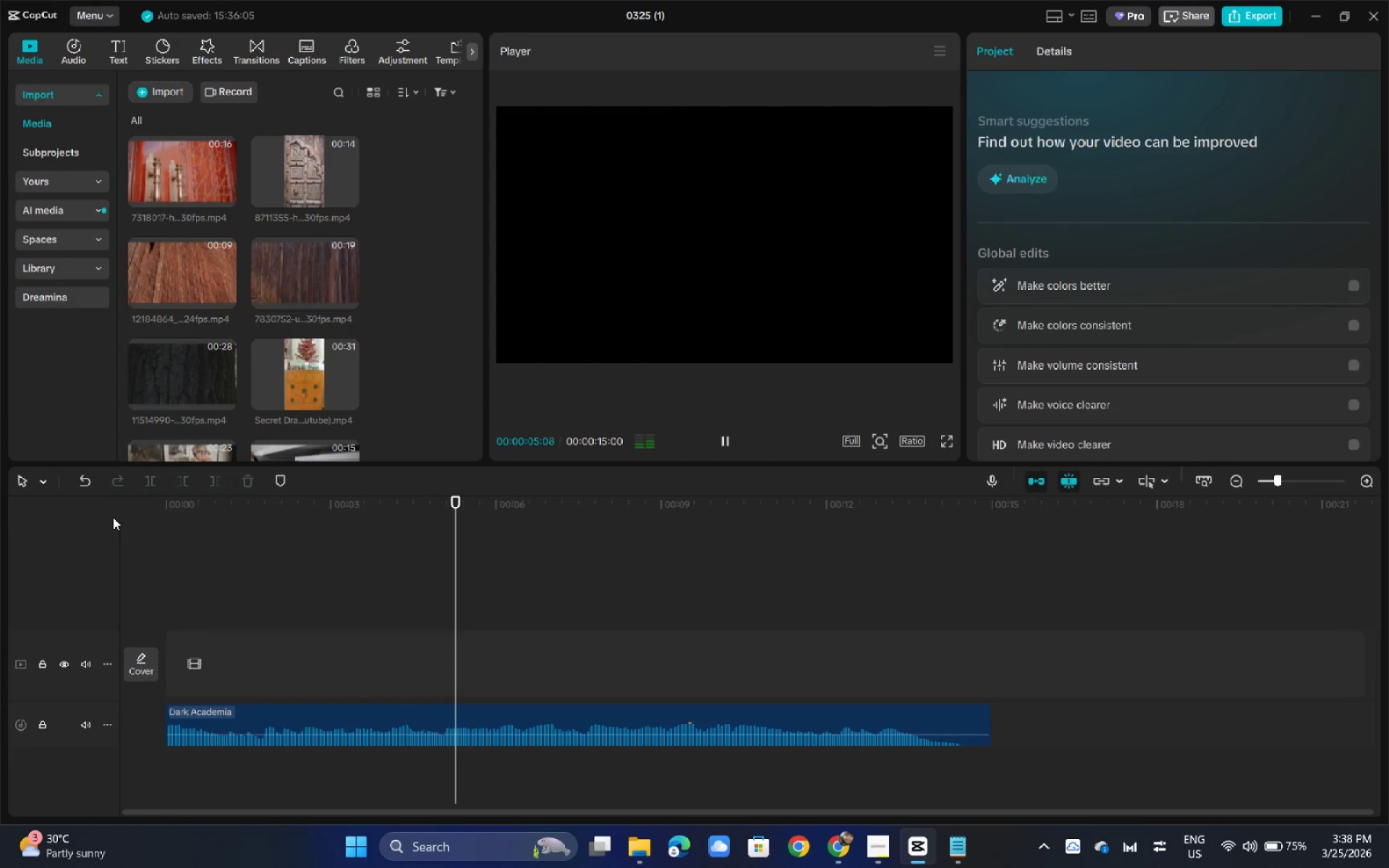 
wait(7.09)
 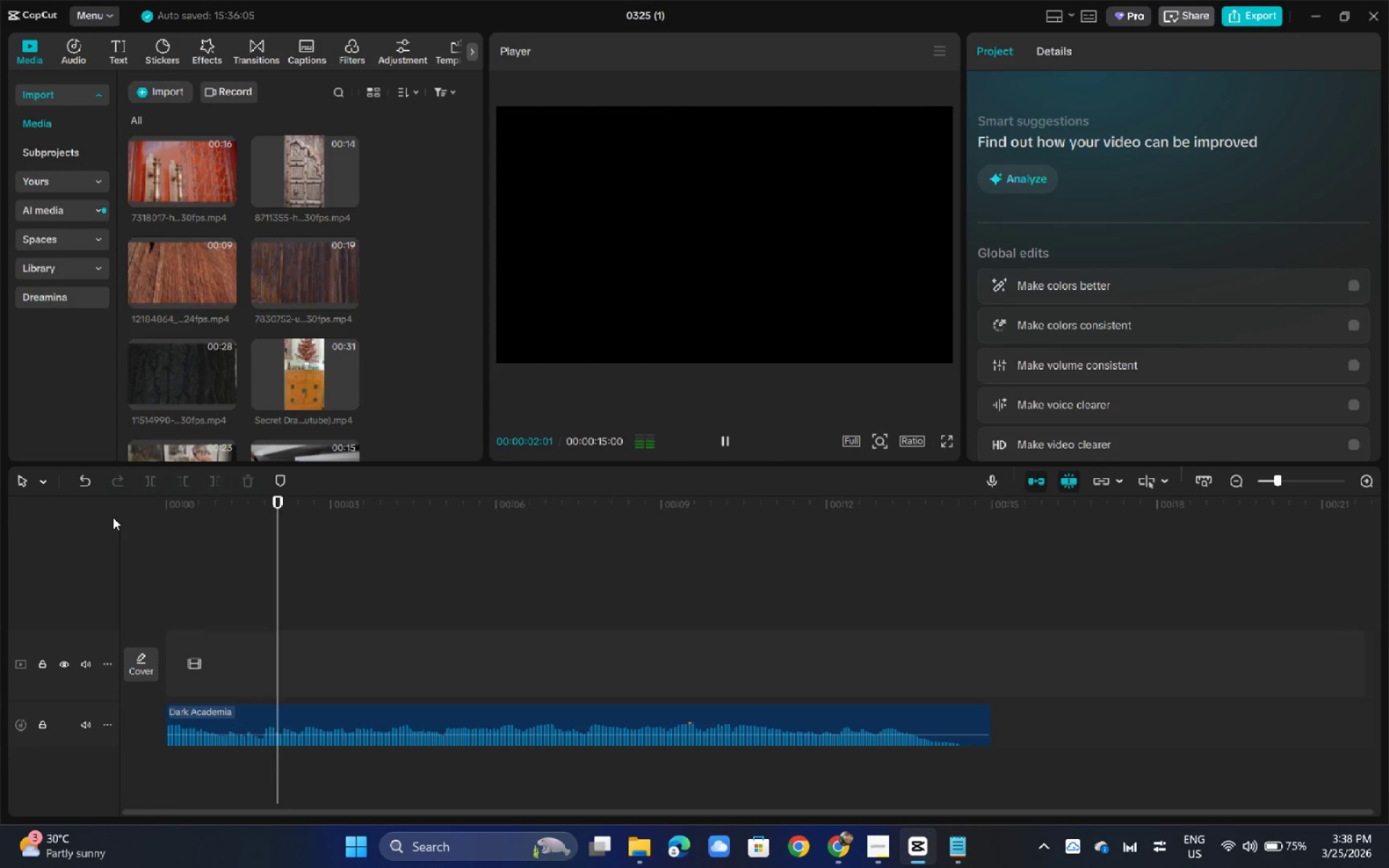 
key(Space)
 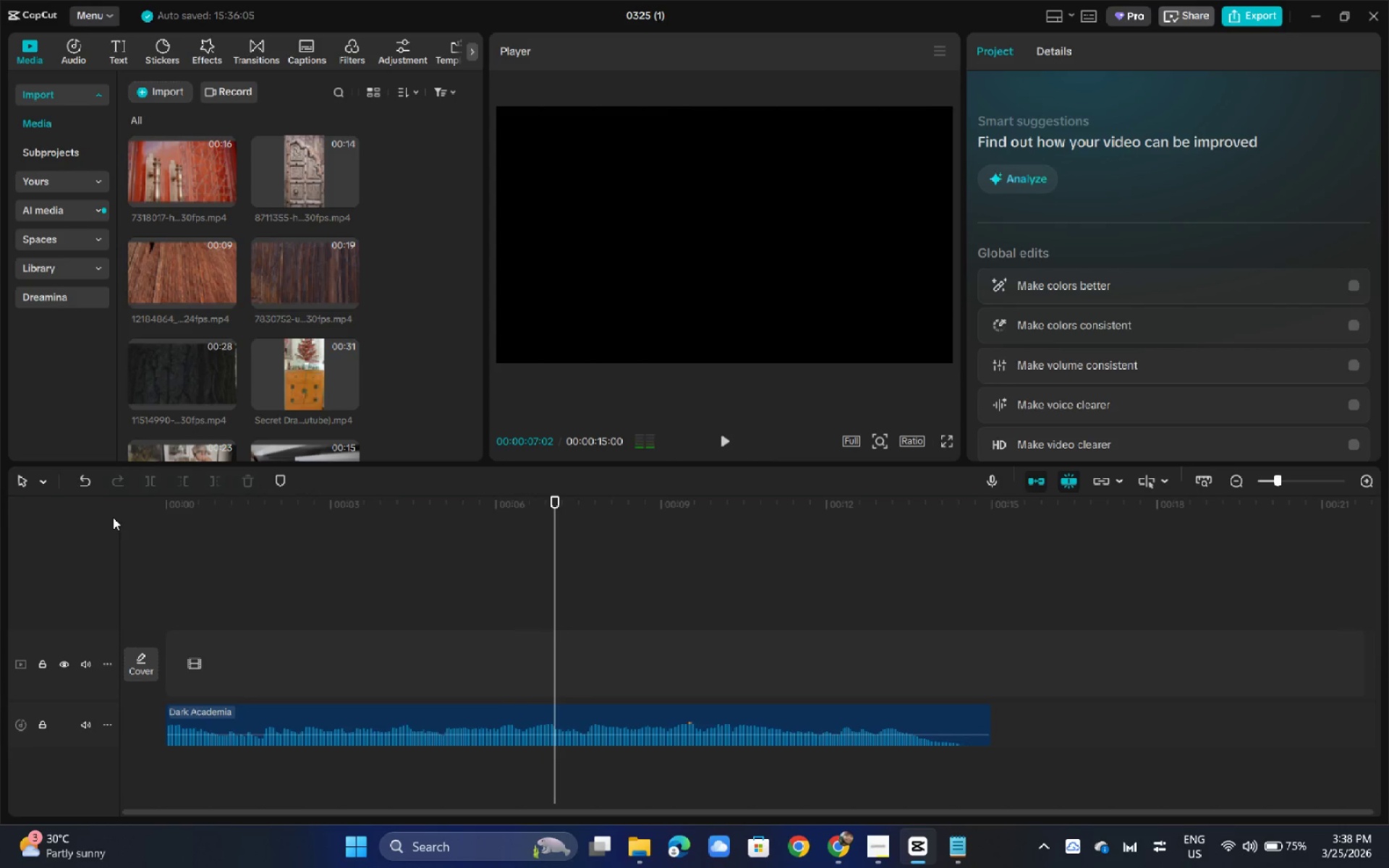 
key(Alt+AltLeft)
 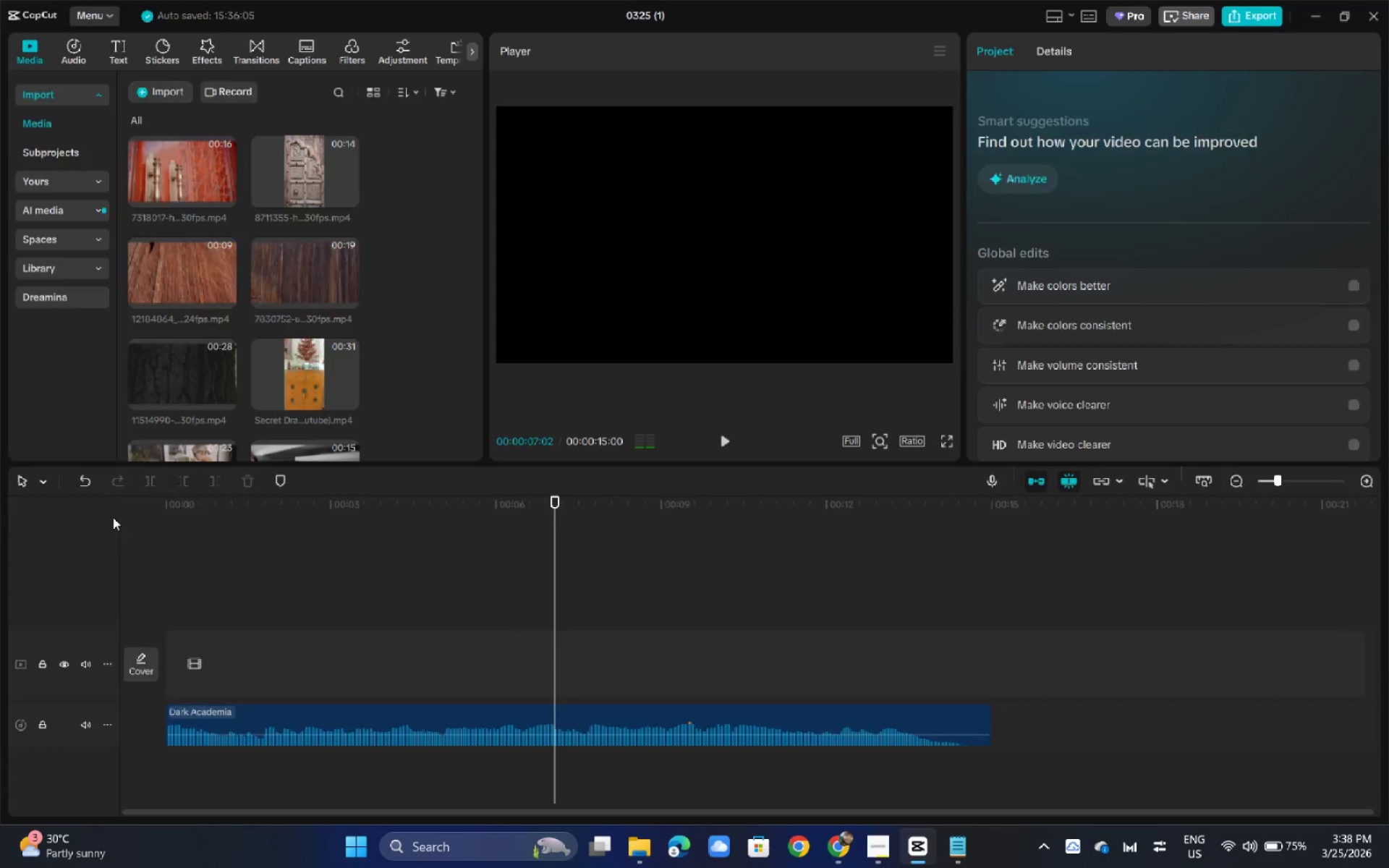 
key(Alt+Tab)